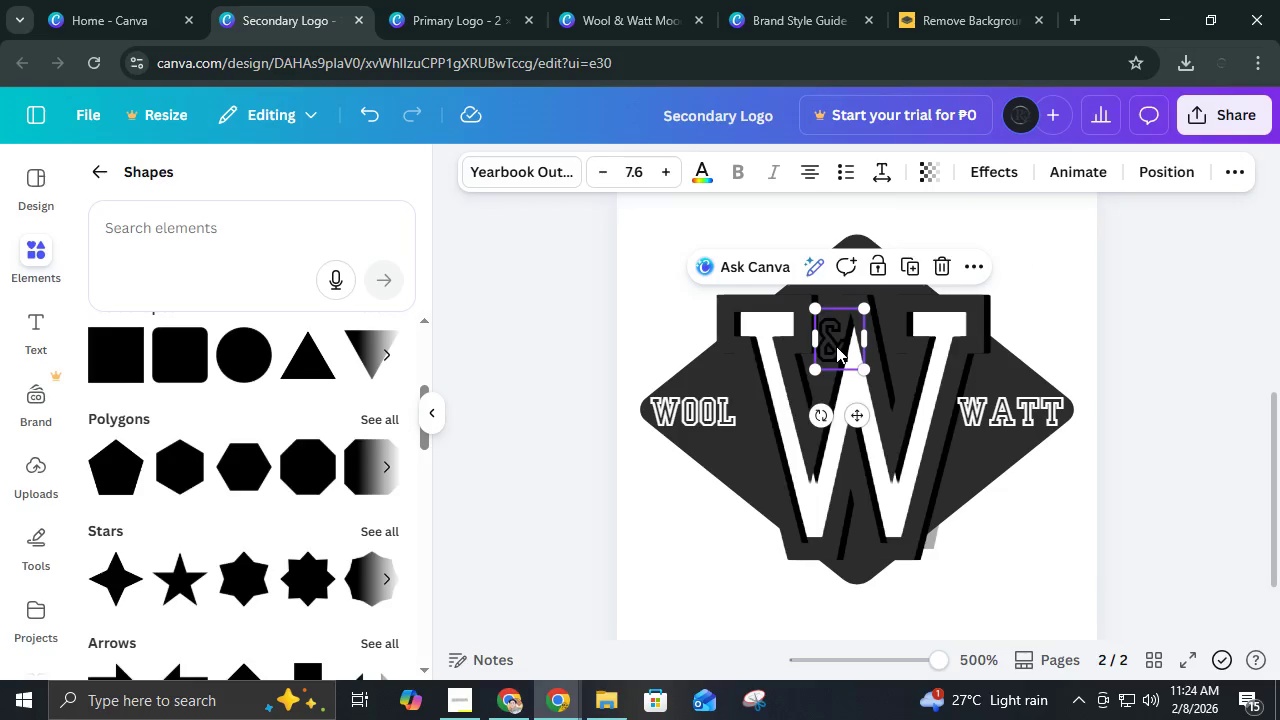 
left_click_drag(start_coordinate=[836, 345], to_coordinate=[861, 393])
 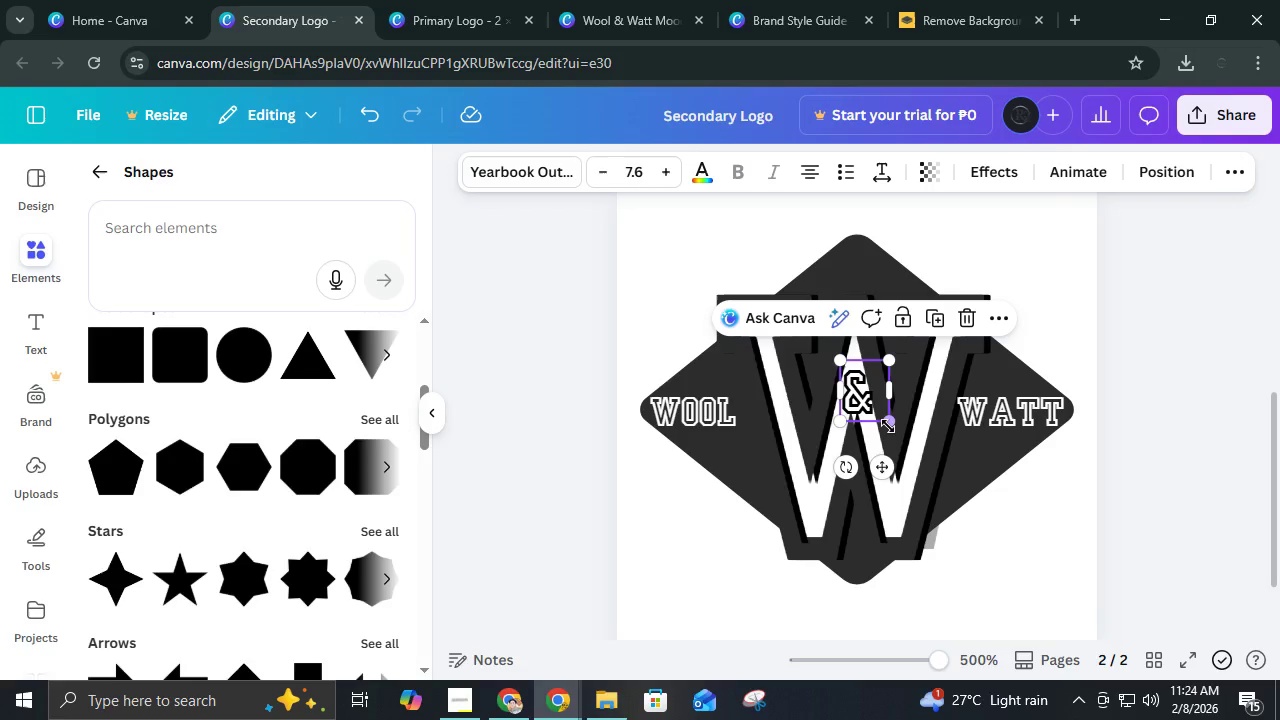 
left_click_drag(start_coordinate=[888, 426], to_coordinate=[942, 501])
 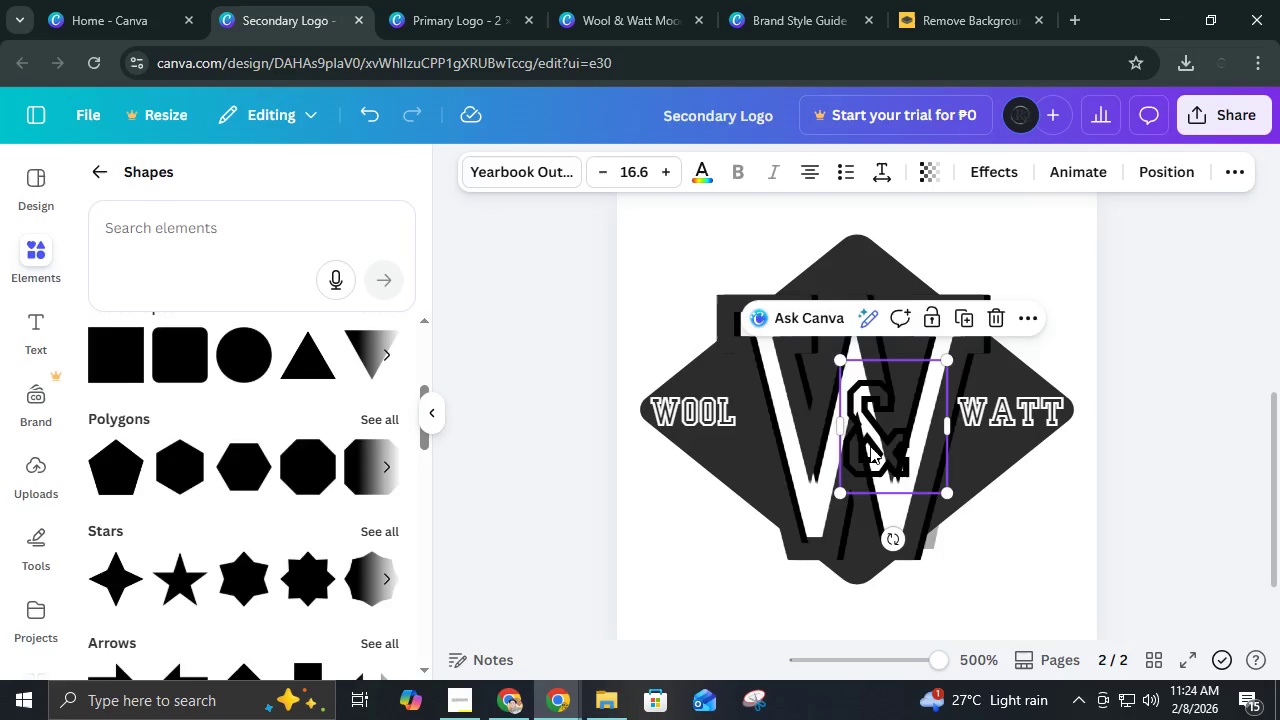 
left_click_drag(start_coordinate=[868, 446], to_coordinate=[853, 439])
 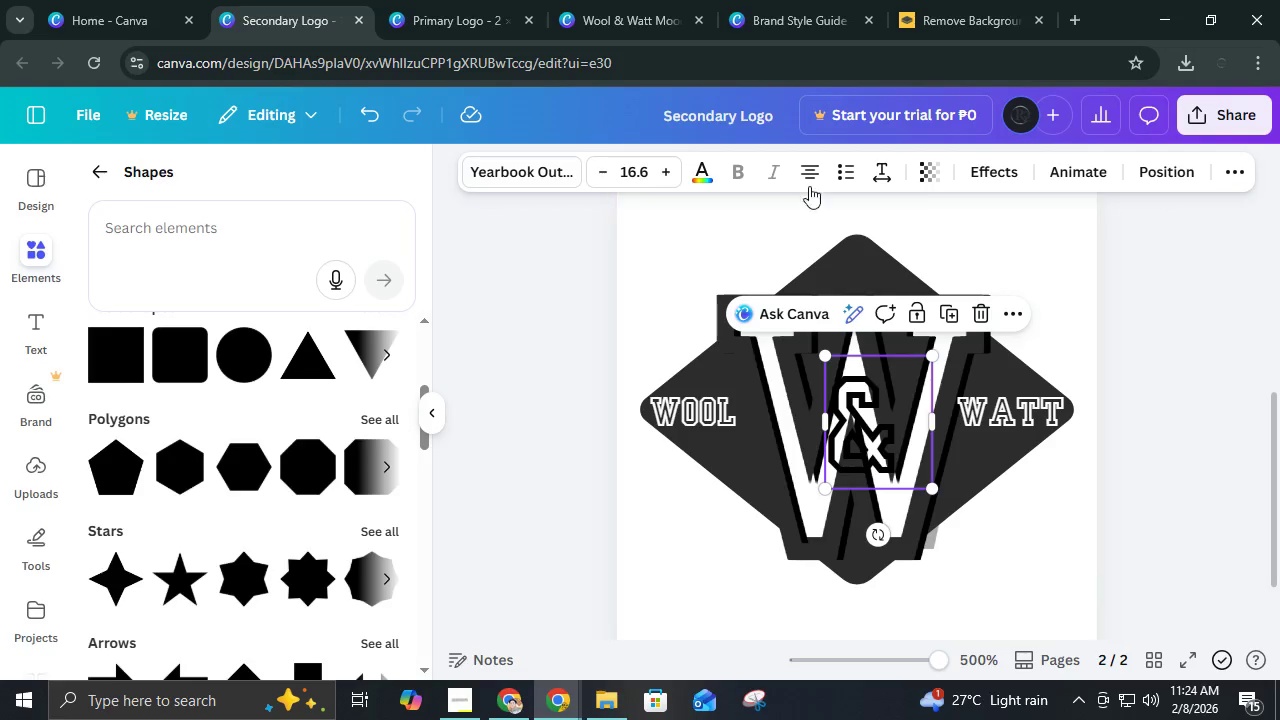 
left_click([700, 164])
 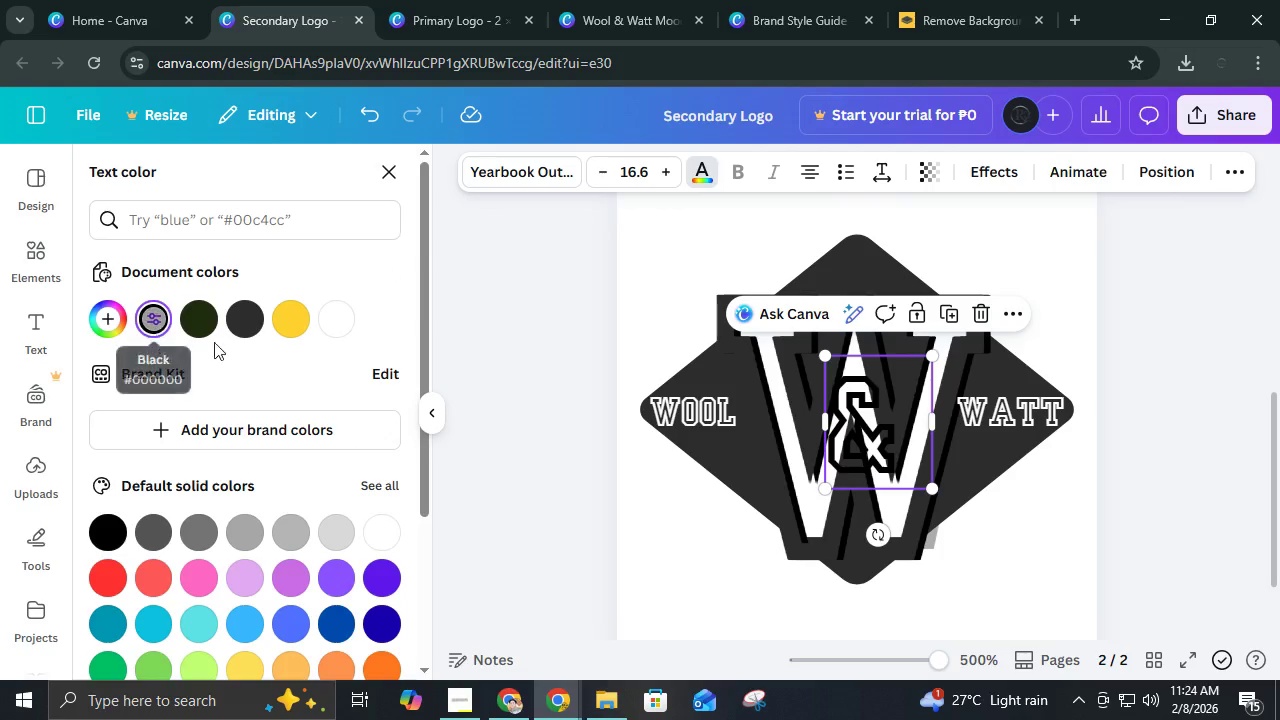 
left_click([200, 328])
 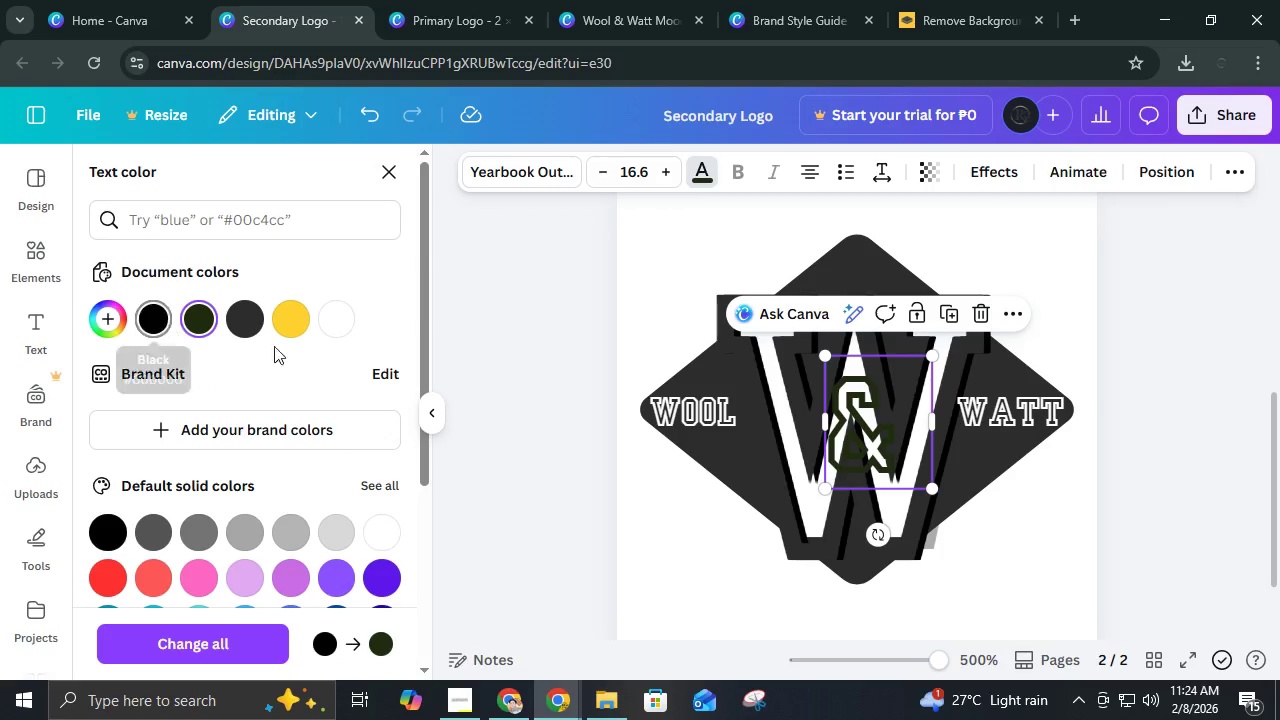 
left_click([341, 323])
 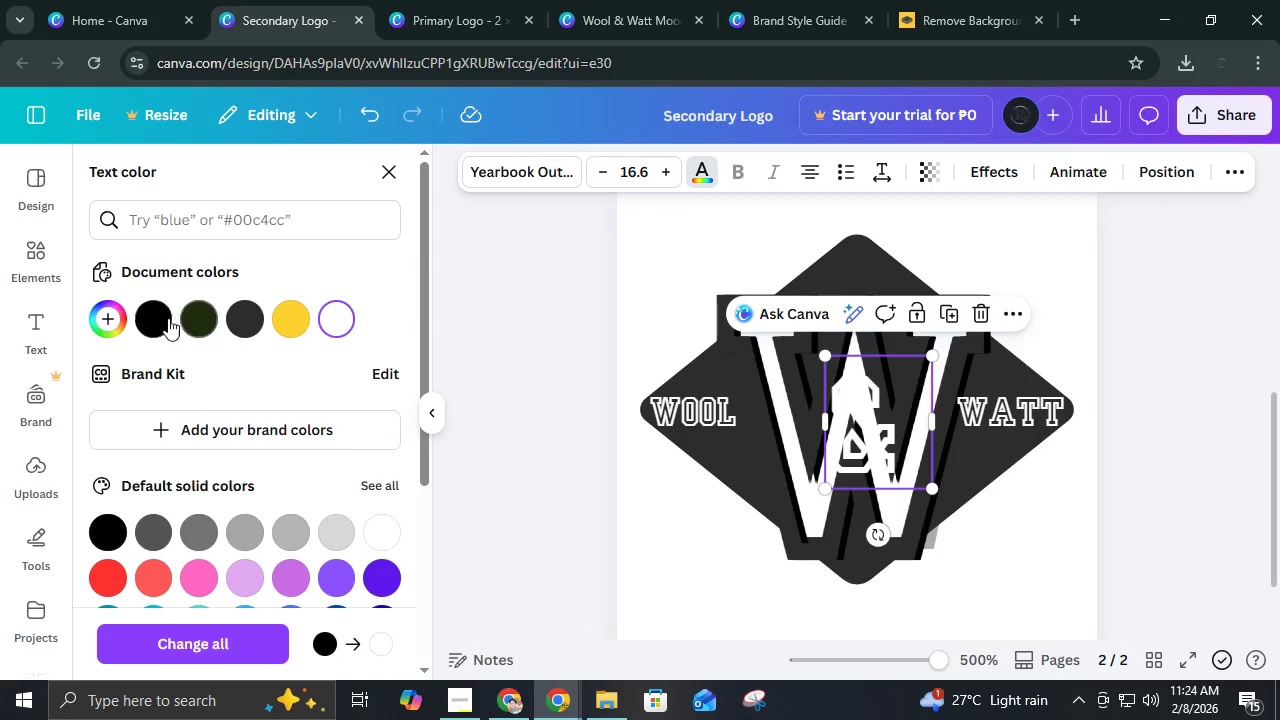 
left_click([150, 329])
 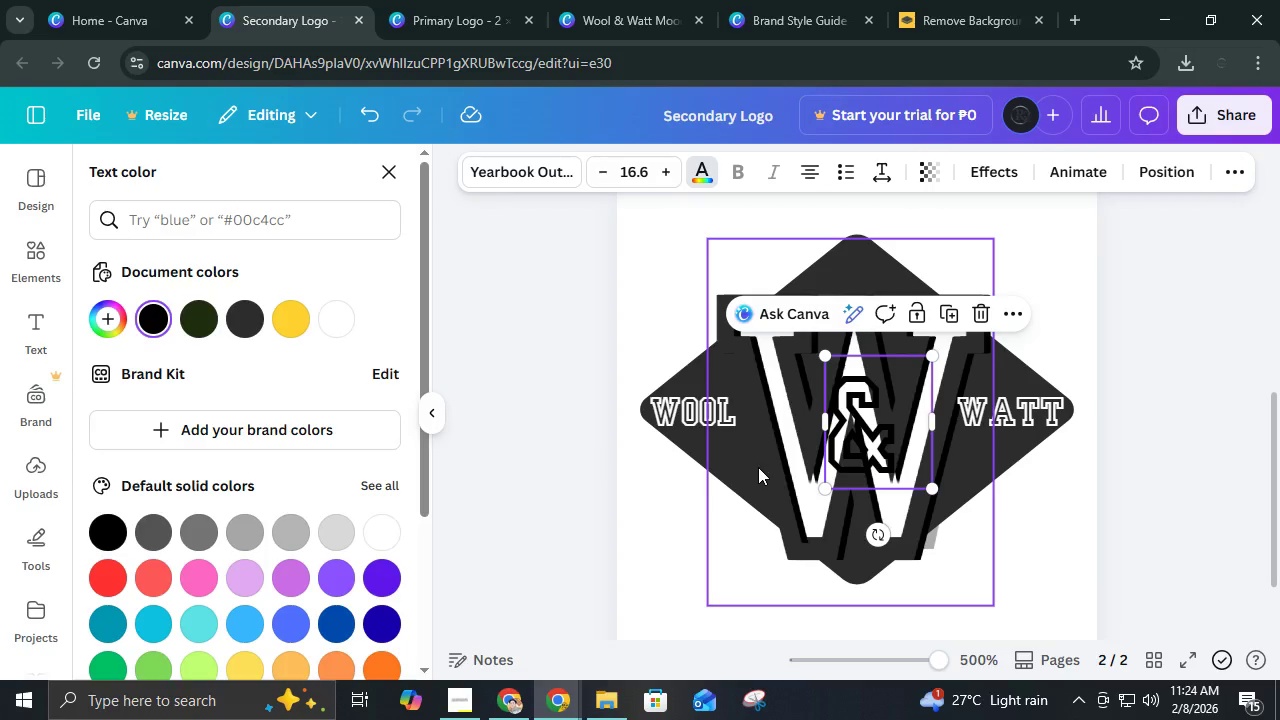 
key(Control+D)
 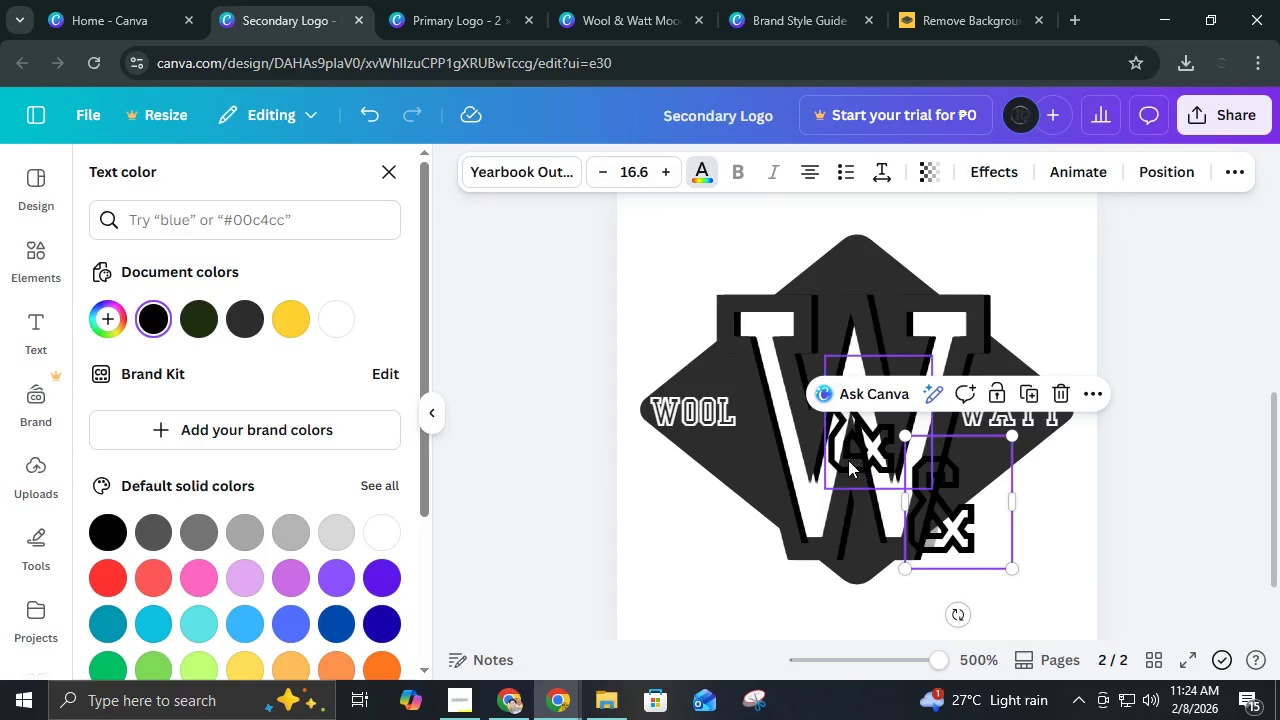 
left_click([844, 454])
 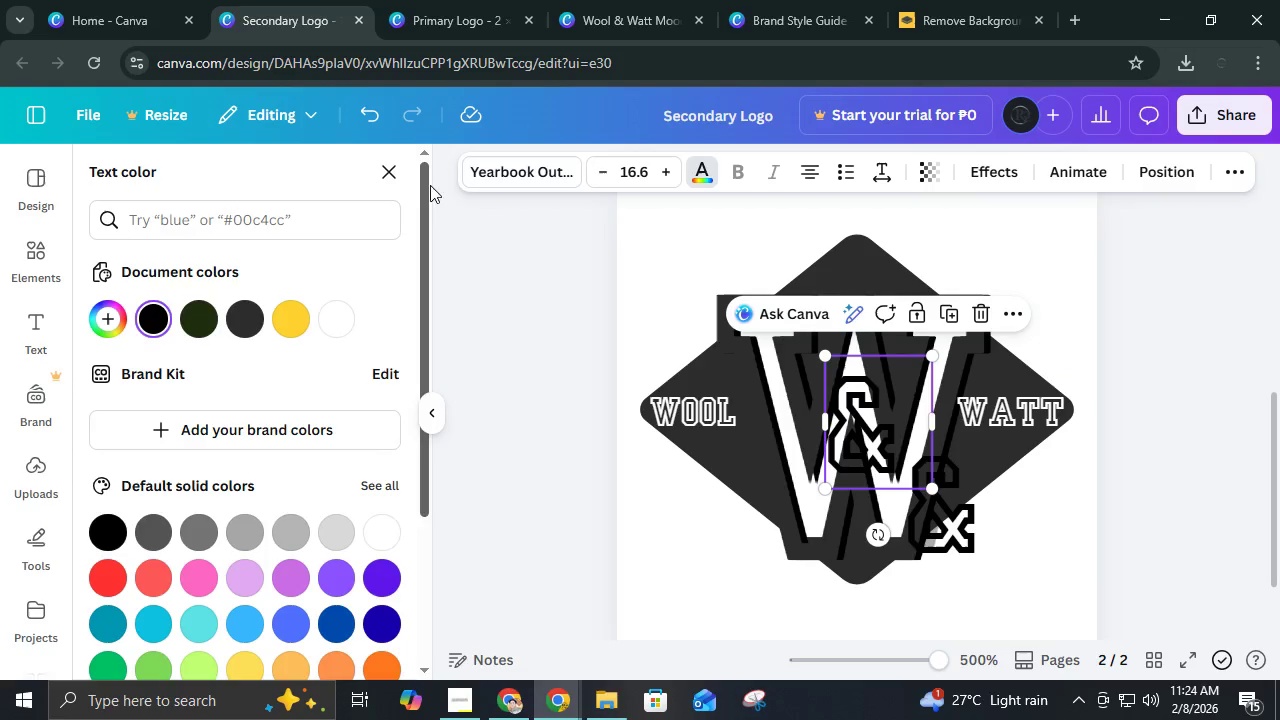 
left_click([491, 161])
 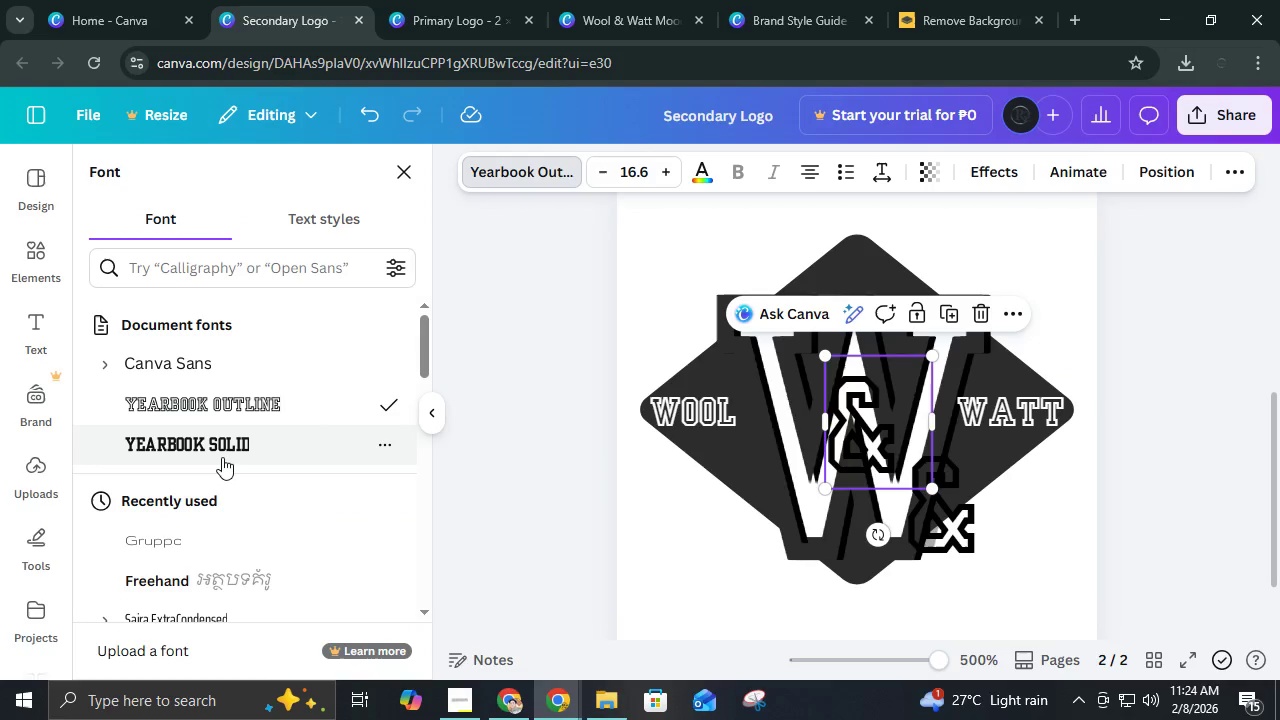 
left_click([222, 455])
 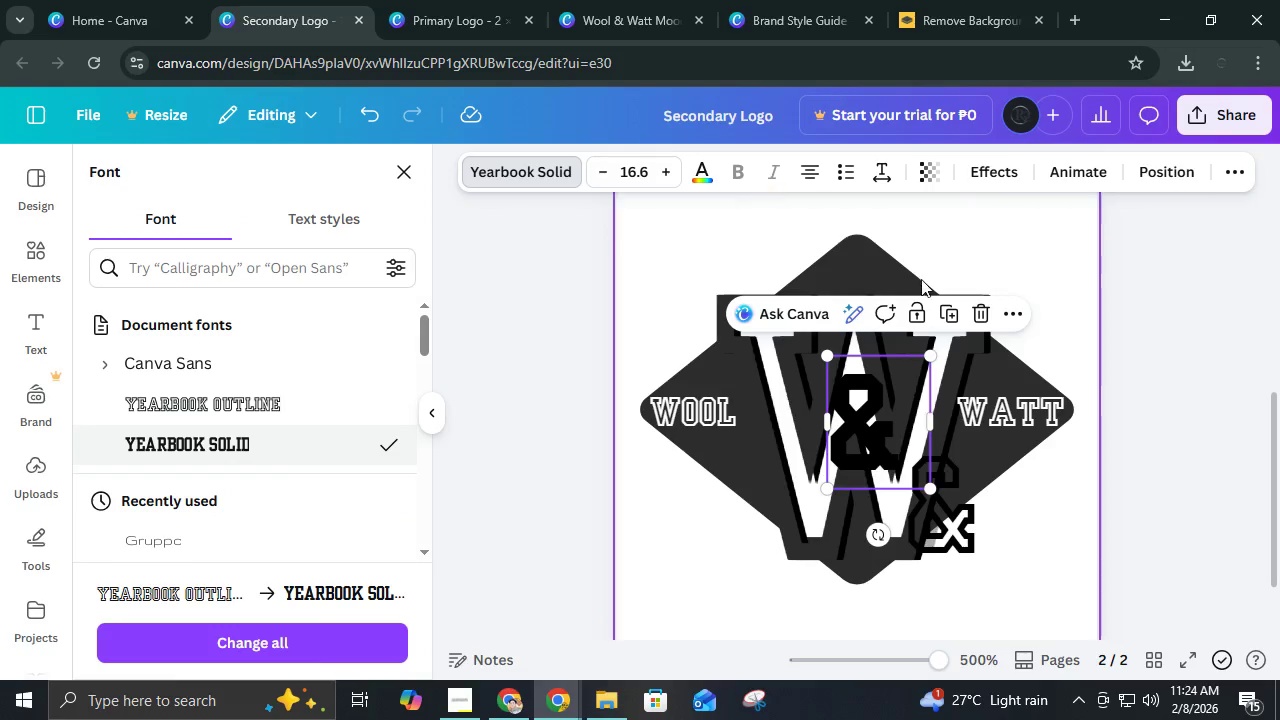 
left_click([956, 551])
 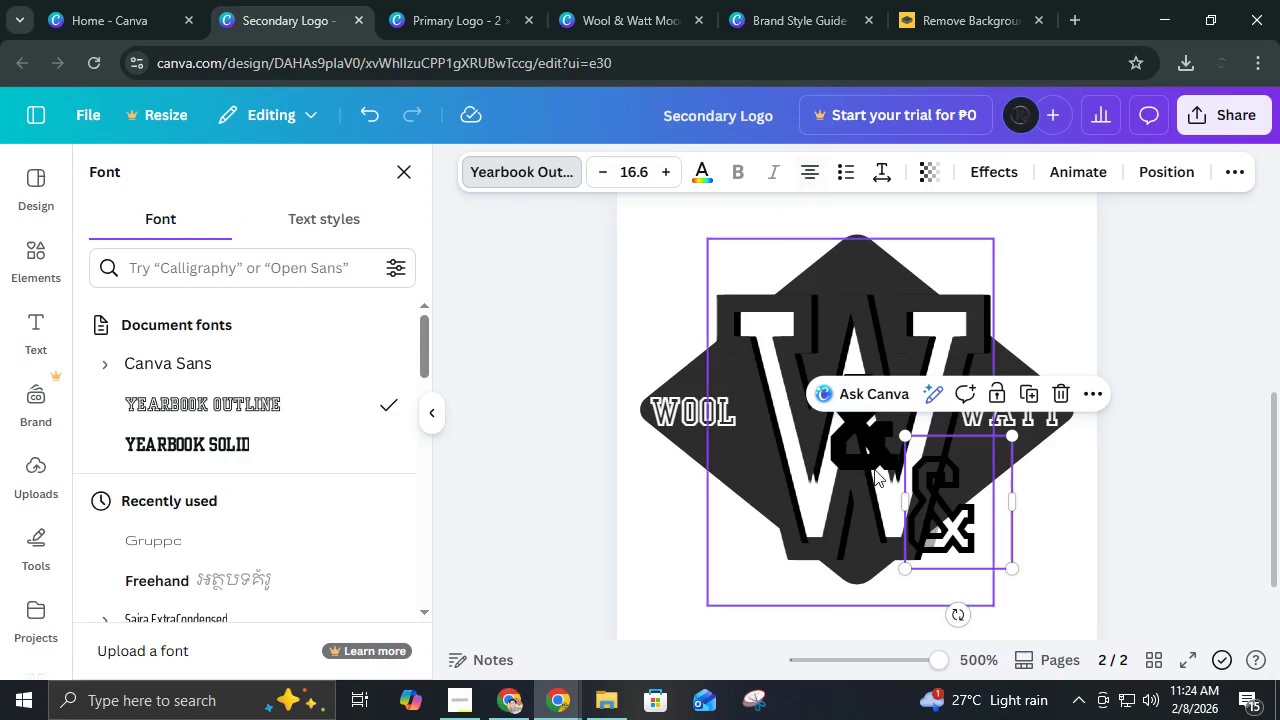 
left_click_drag(start_coordinate=[930, 540], to_coordinate=[852, 464])
 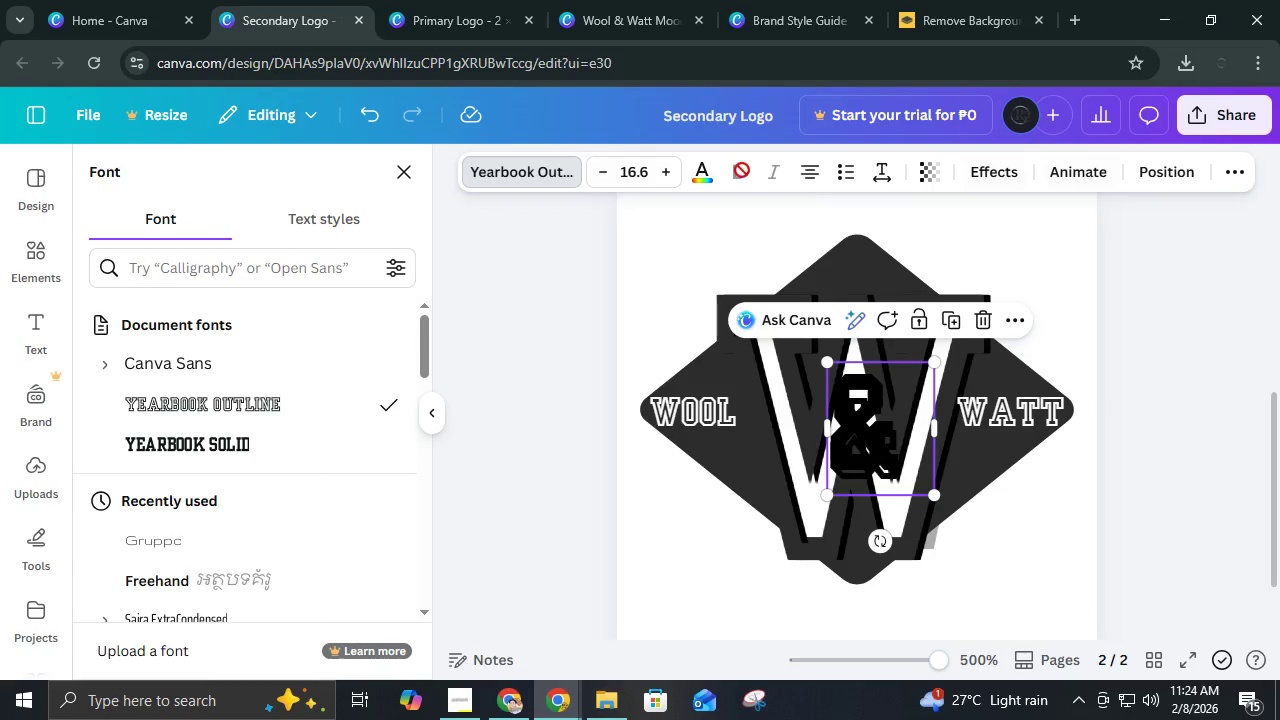 
left_click([697, 183])
 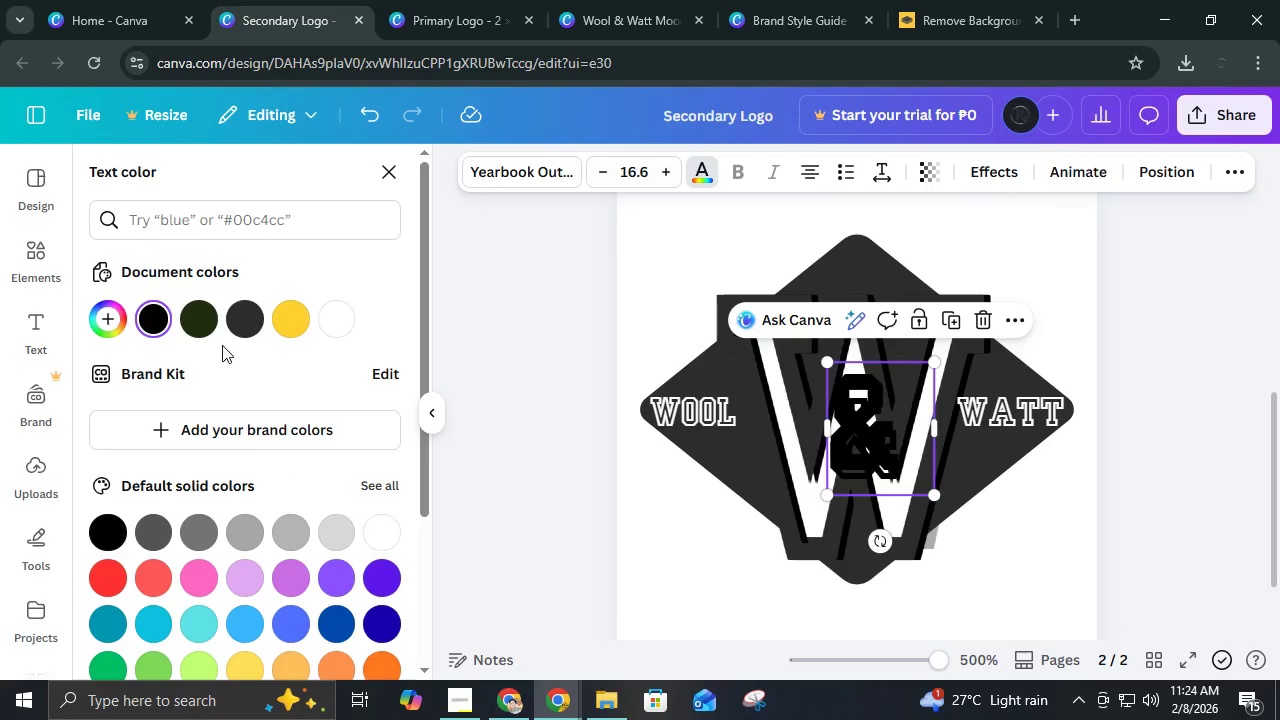 
left_click([243, 323])
 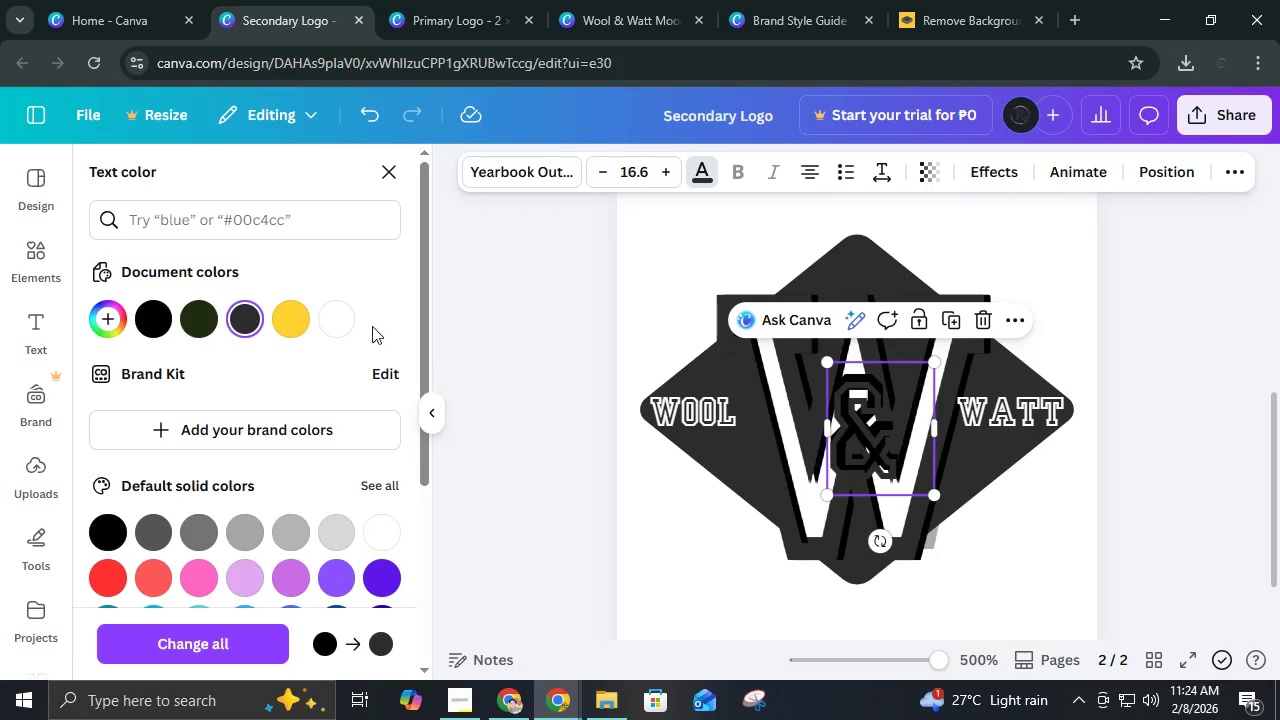 
left_click([341, 326])
 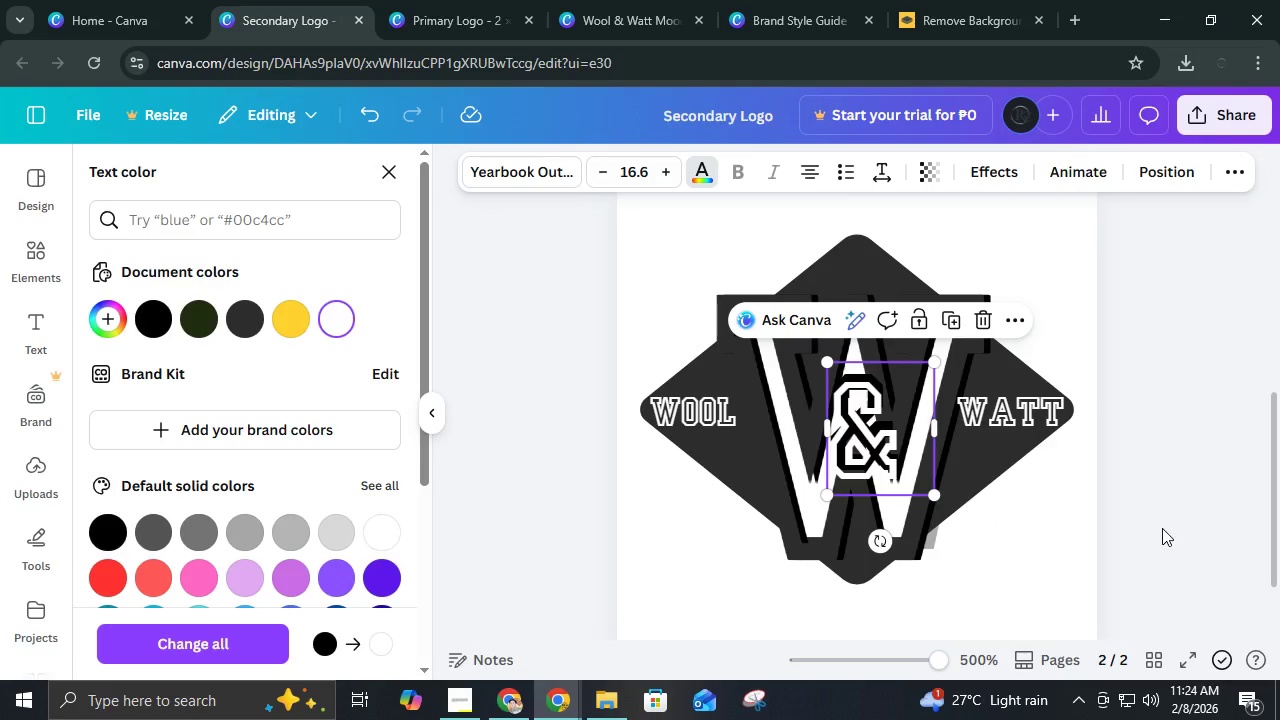 
key(ArrowUp)
 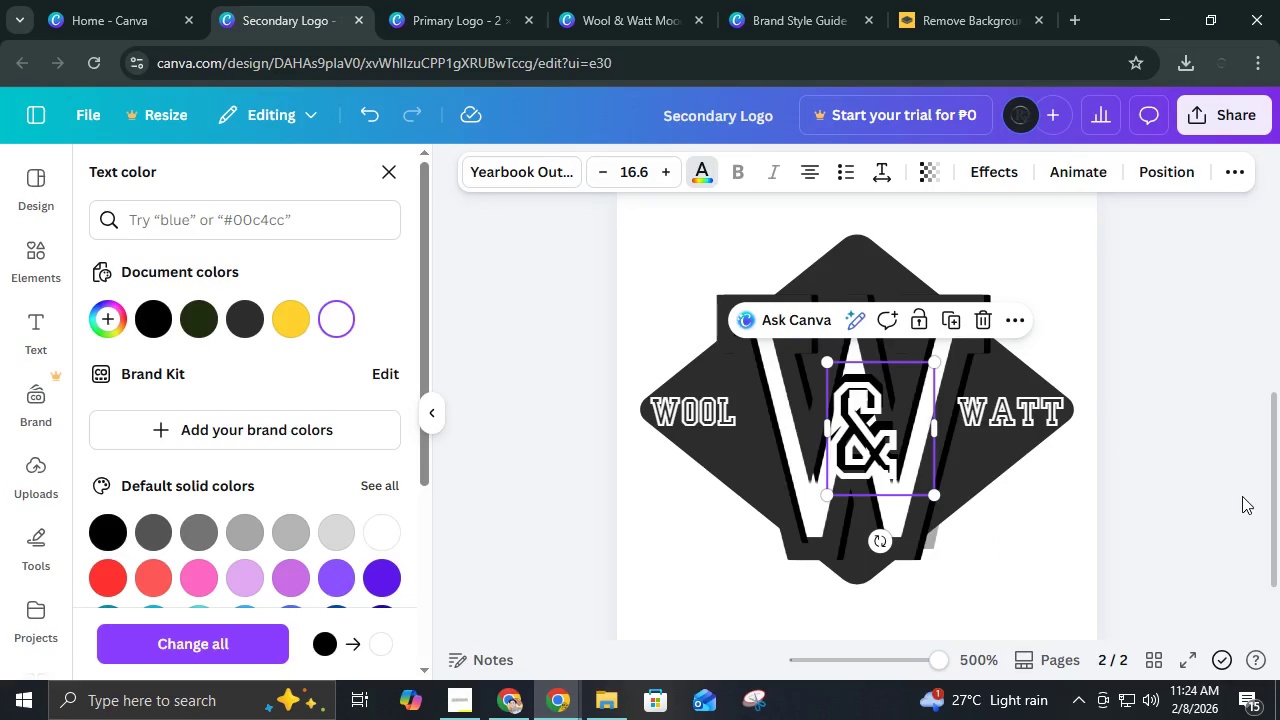 
left_click([1242, 496])
 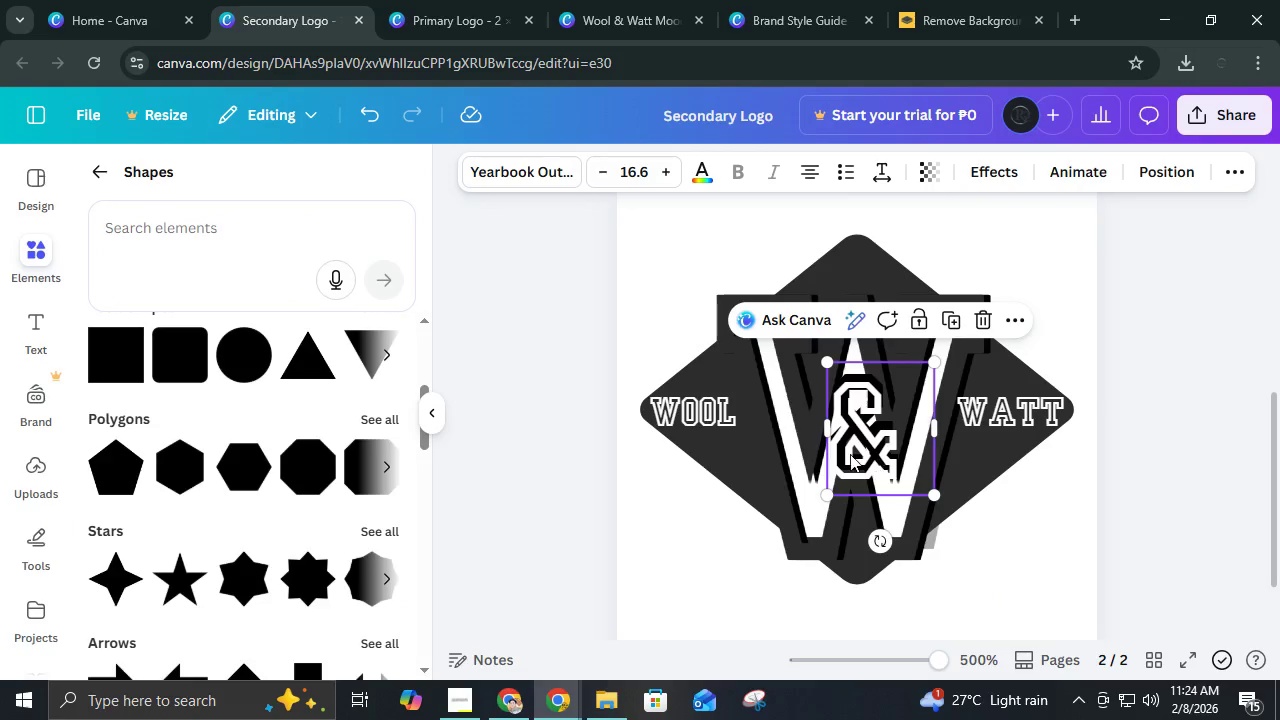 
left_click([850, 454])
 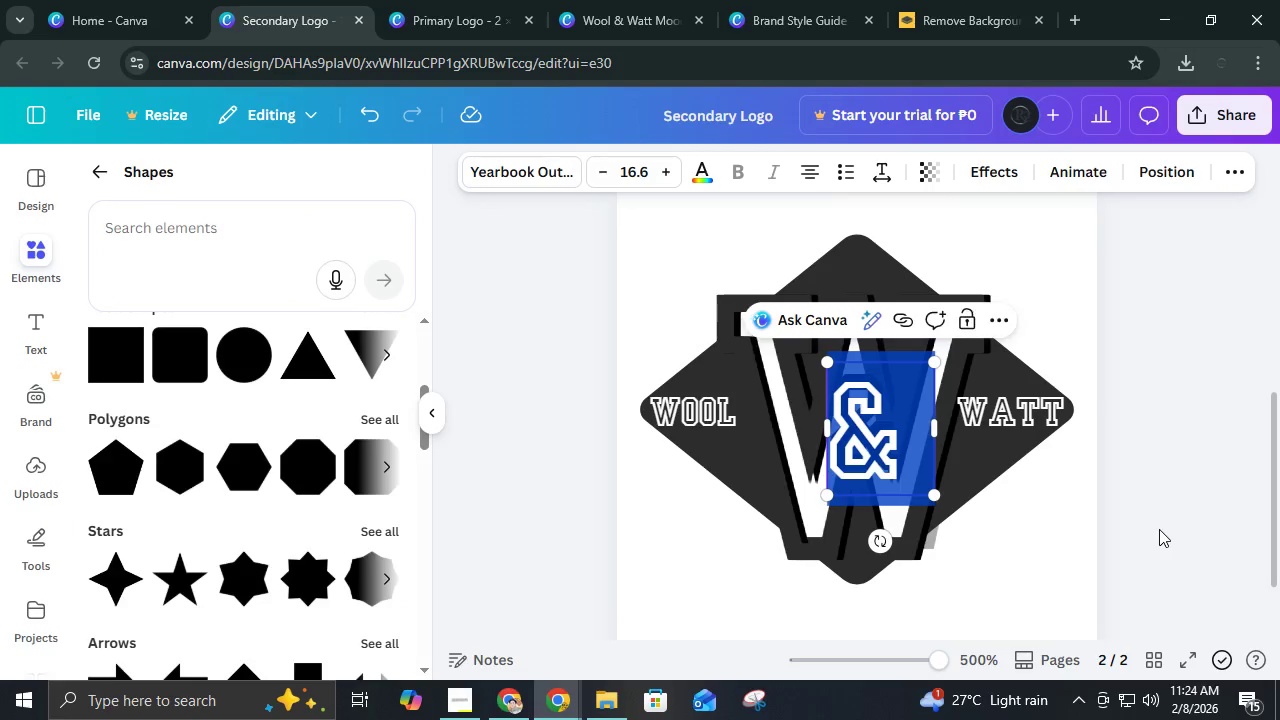 
key(ArrowUp)
 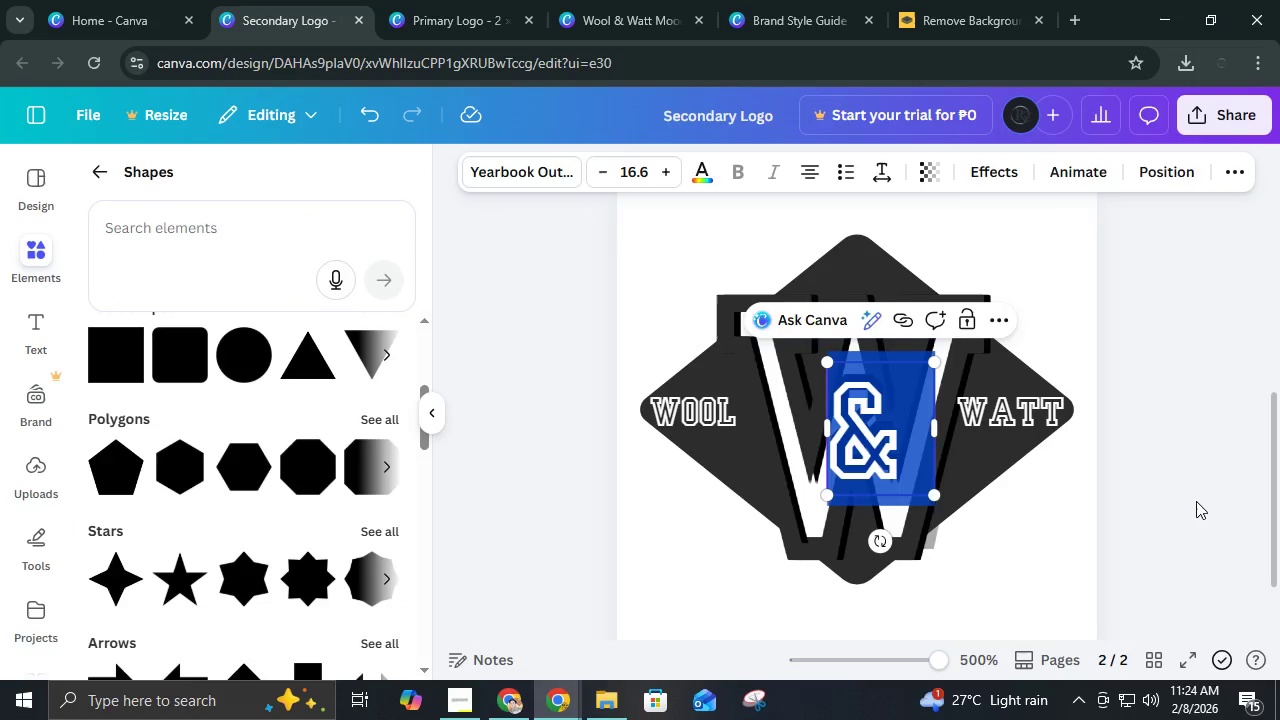 
left_click([1186, 499])
 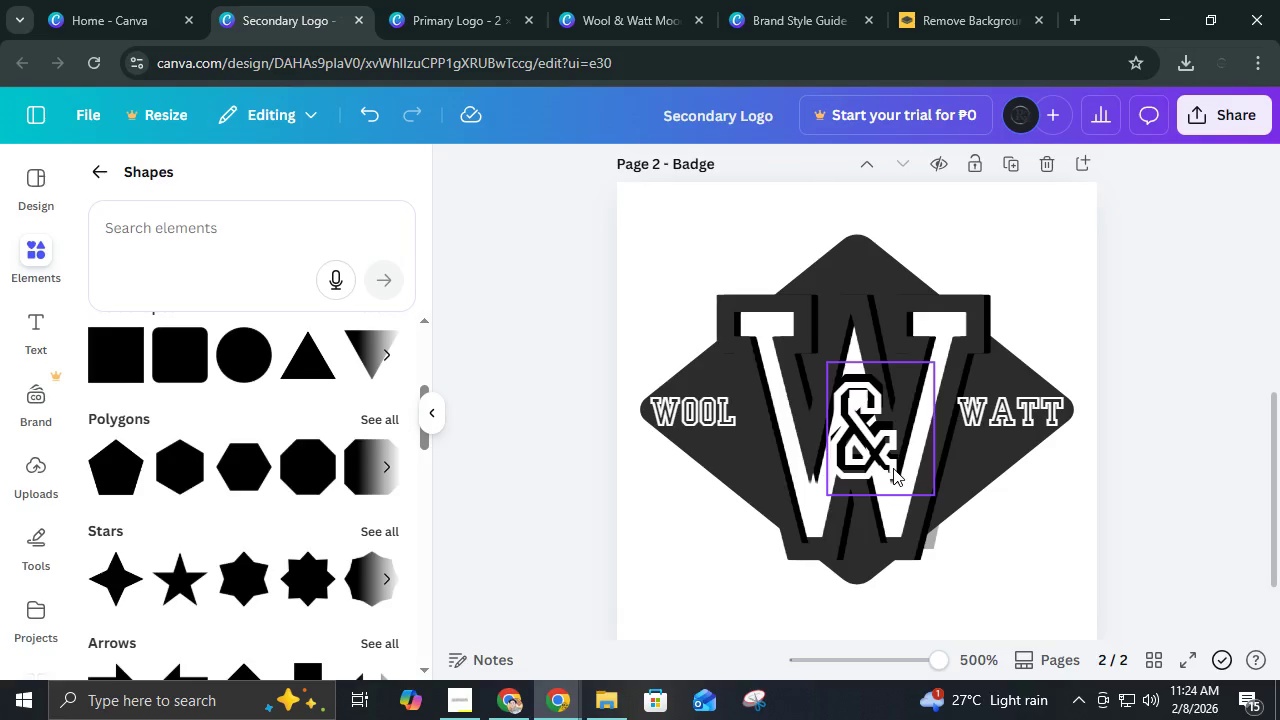 
left_click([893, 468])
 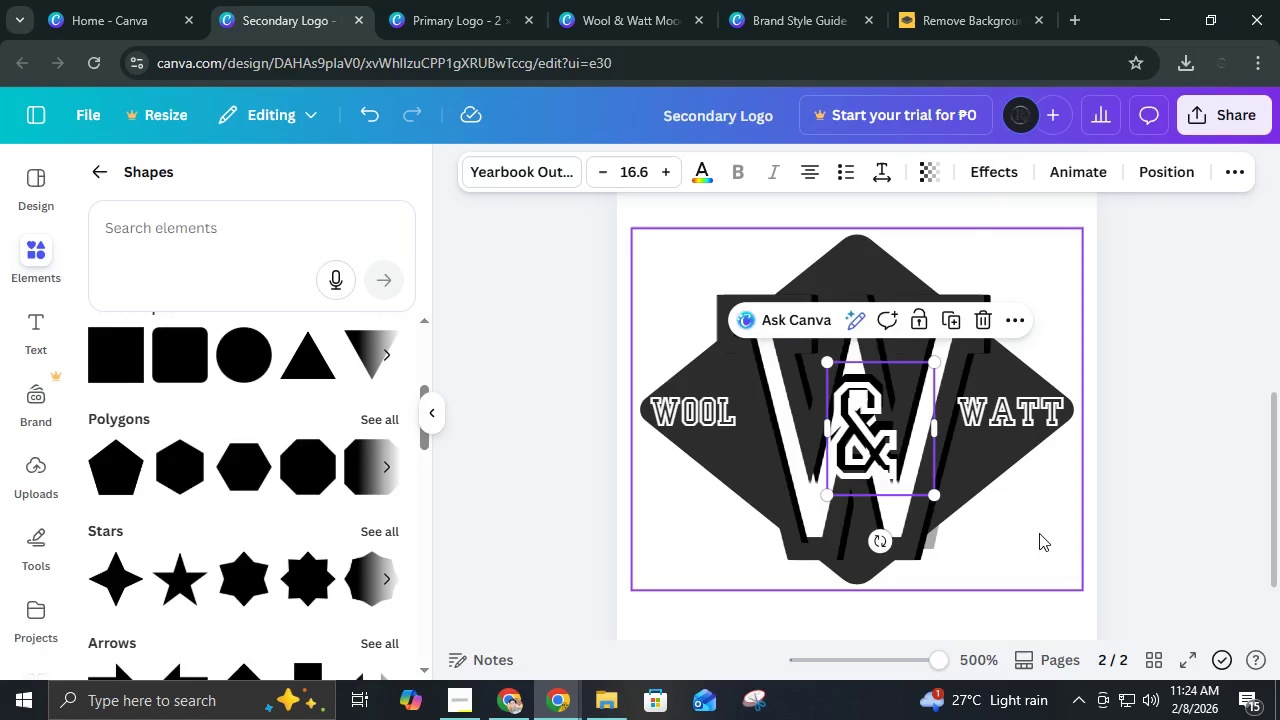 
key(ArrowUp)
 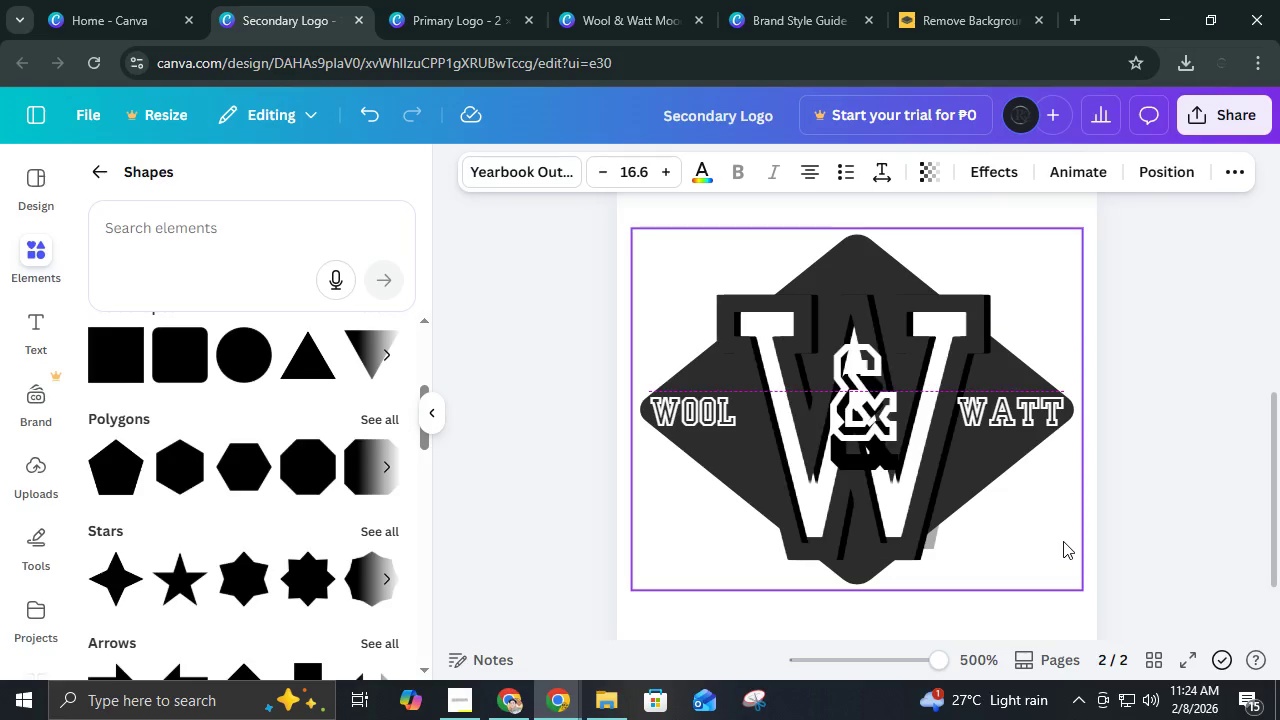 
key(ArrowUp)
 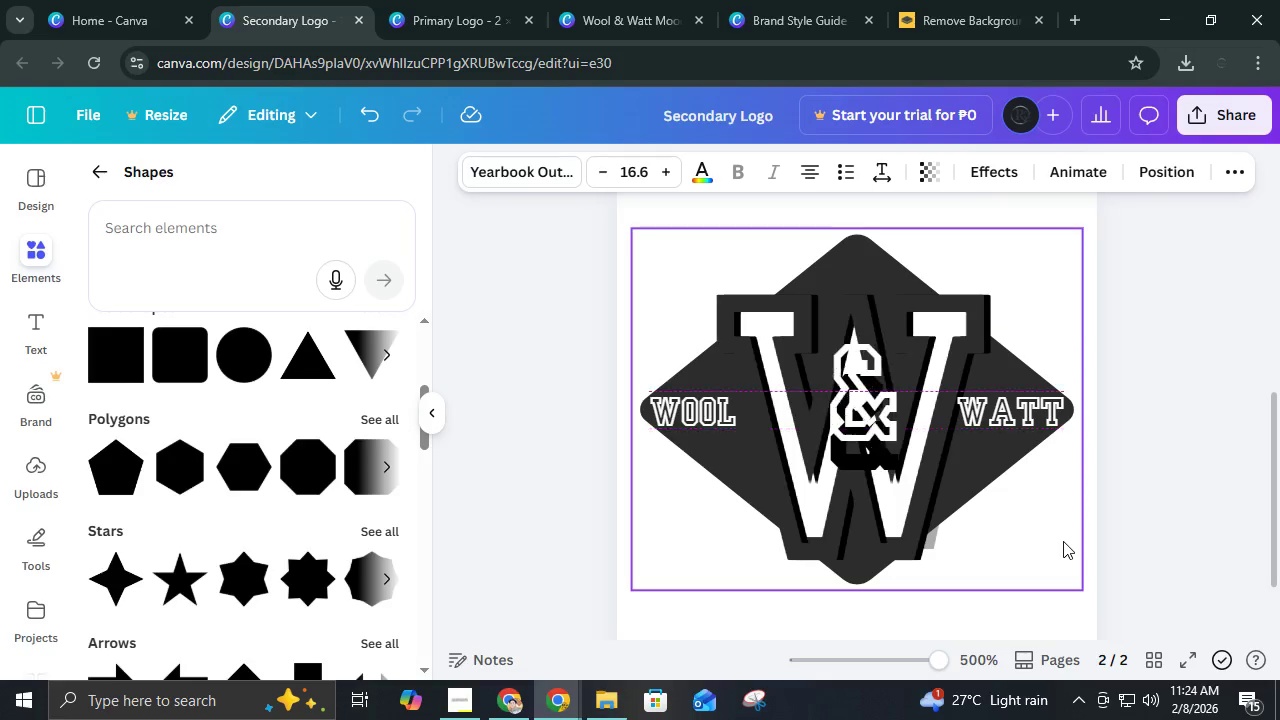 
key(ArrowDown)
 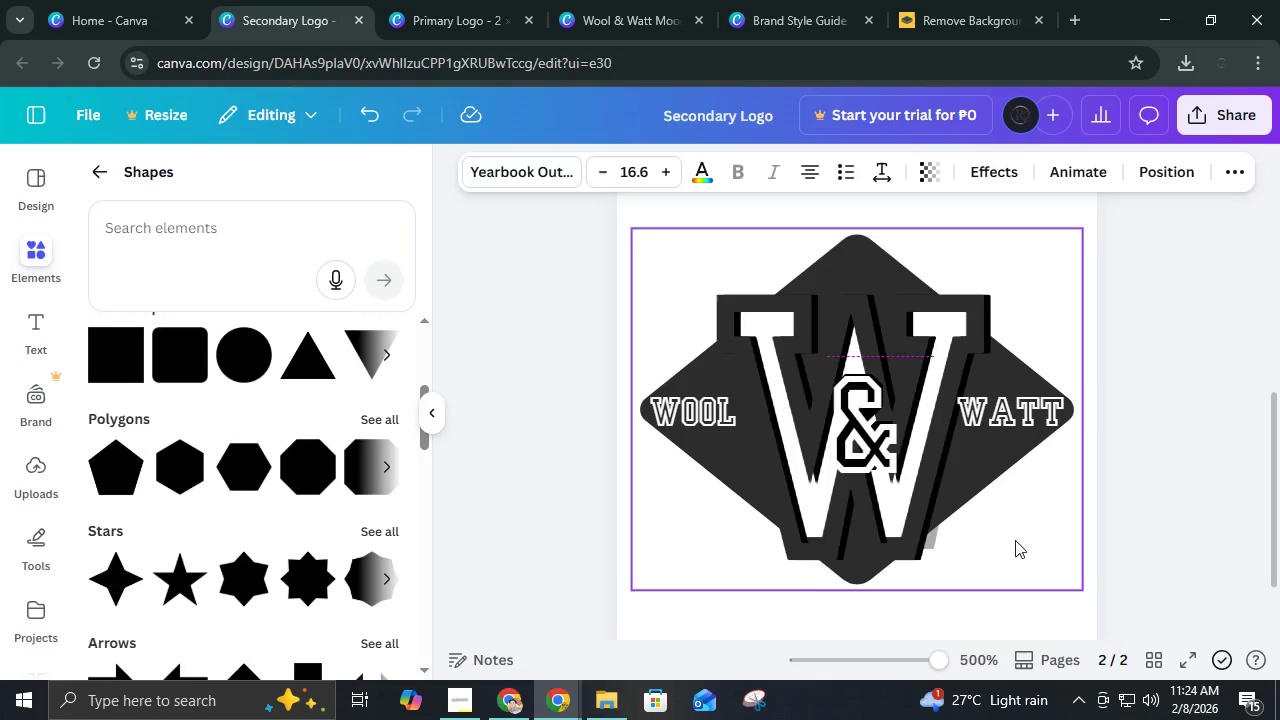 
key(ArrowDown)
 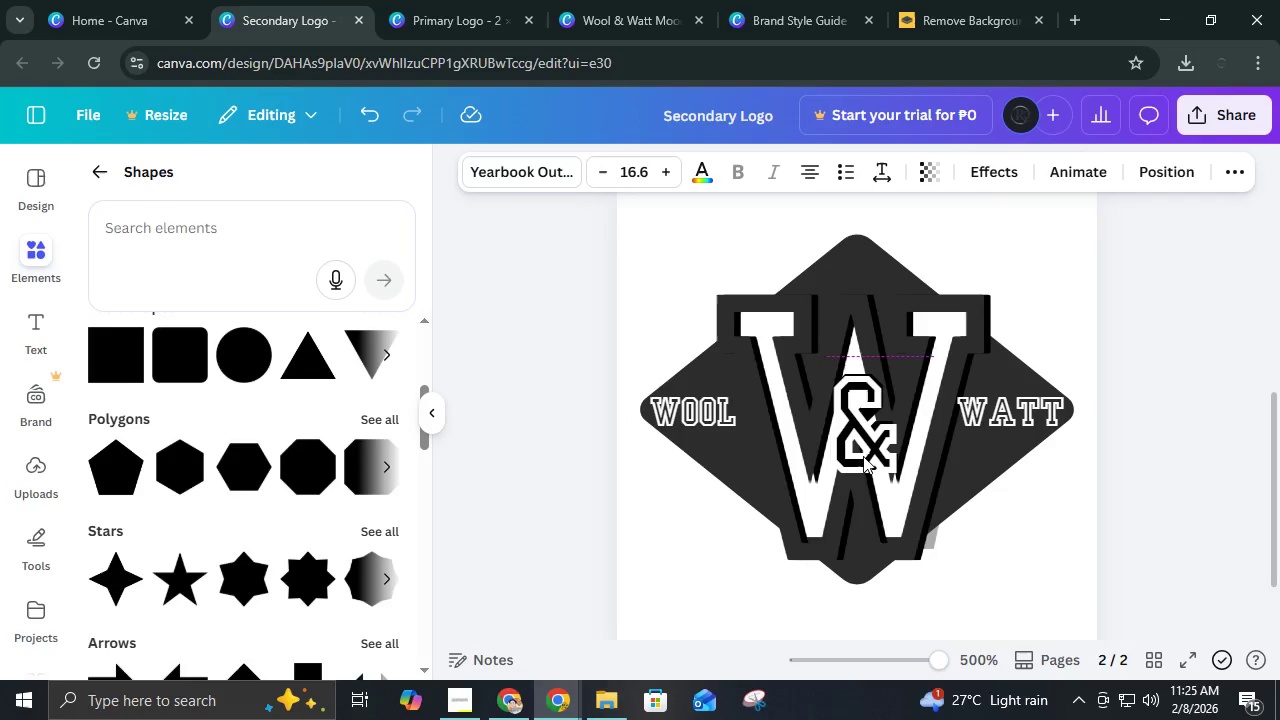 
left_click_drag(start_coordinate=[863, 456], to_coordinate=[855, 455])
 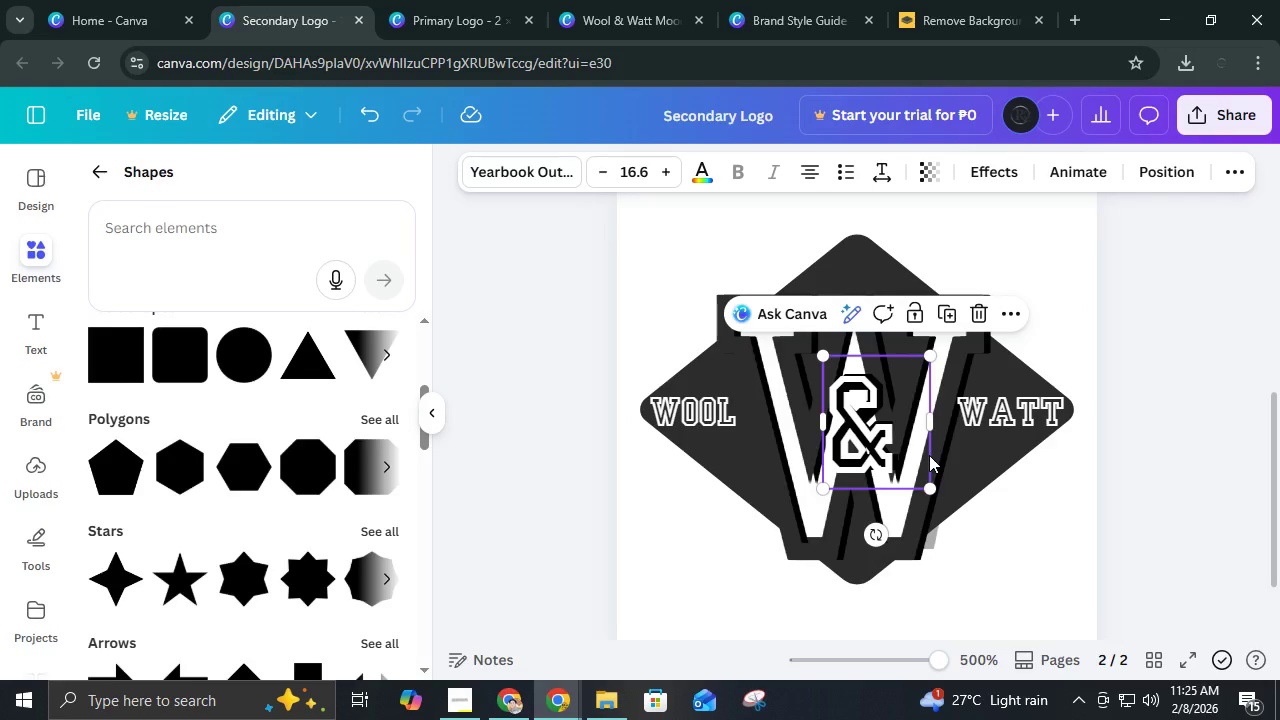 
hold_key(key=ControlLeft, duration=0.78)
scroll: coordinate [935, 445], scroll_direction: up, amount: 9.0
 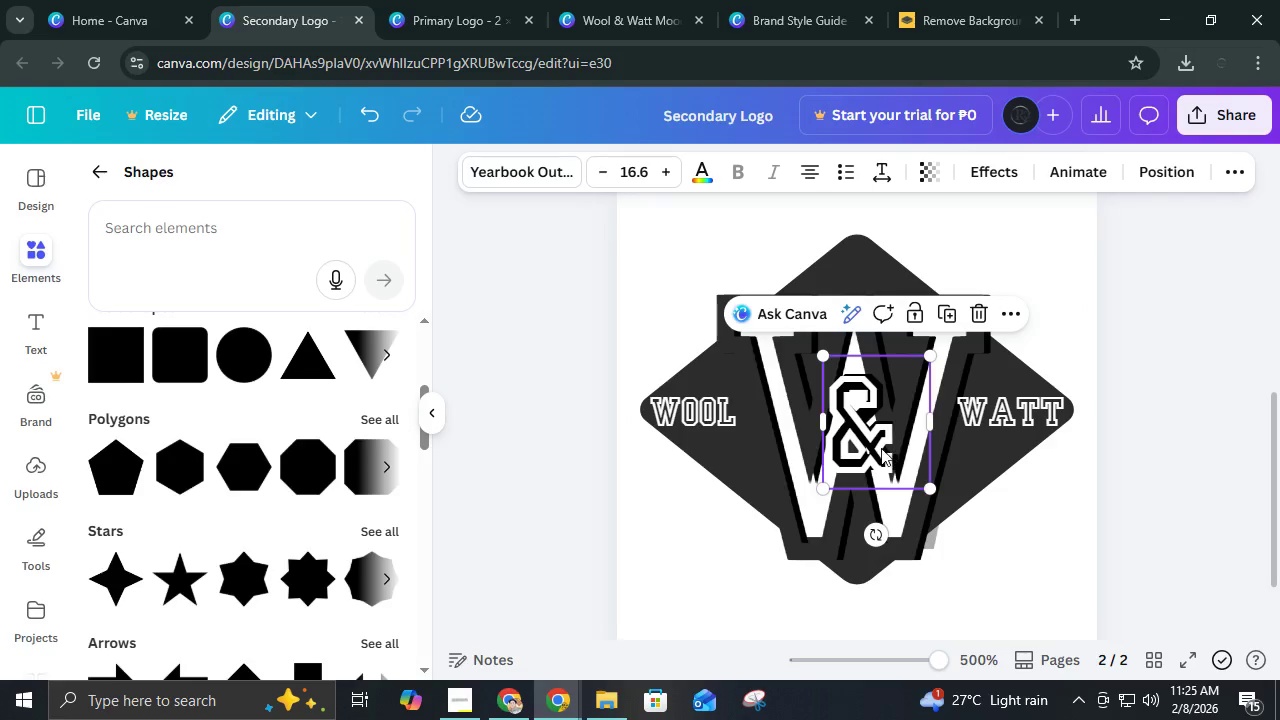 
left_click_drag(start_coordinate=[876, 443], to_coordinate=[782, 463])
 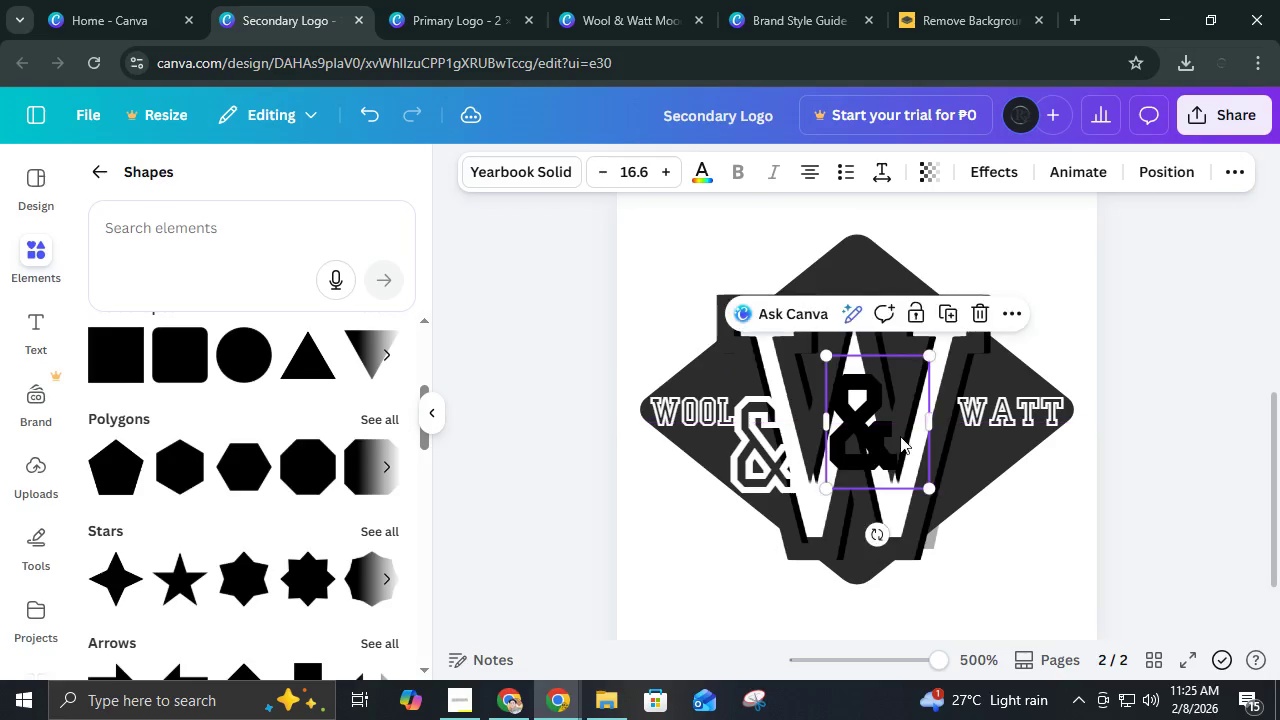 
left_click([1135, 178])
 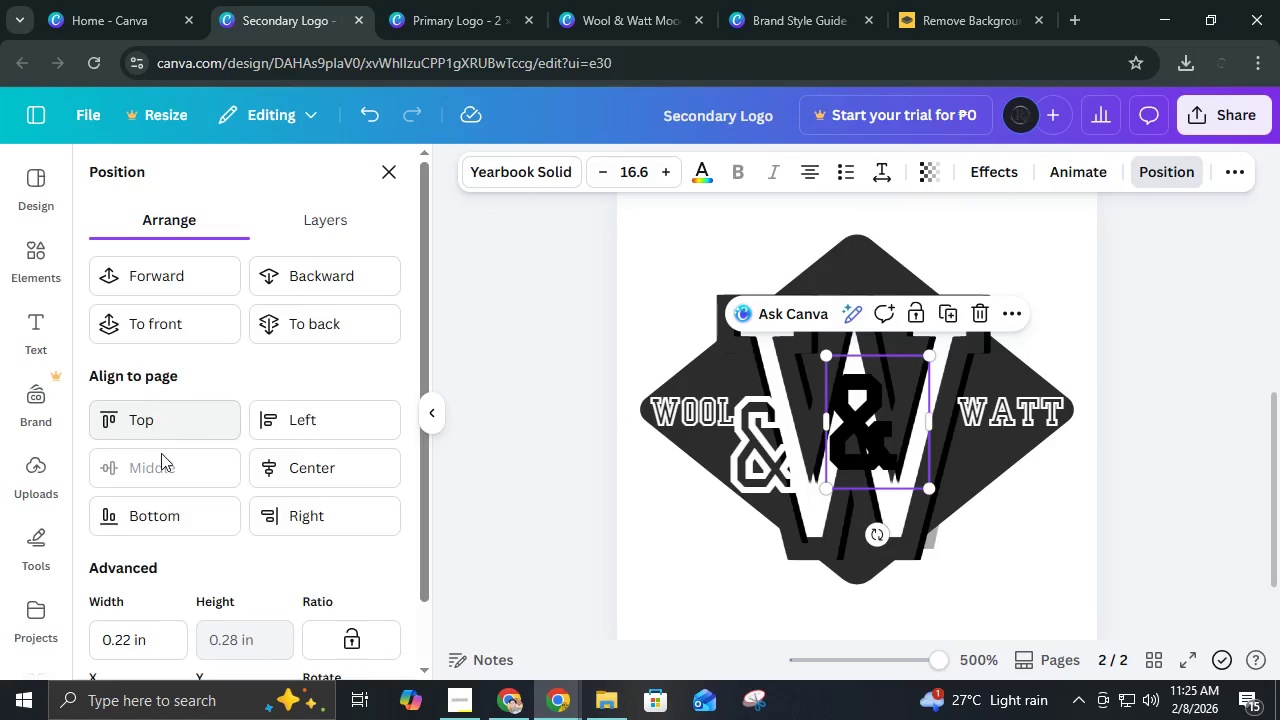 
left_click([274, 482])
 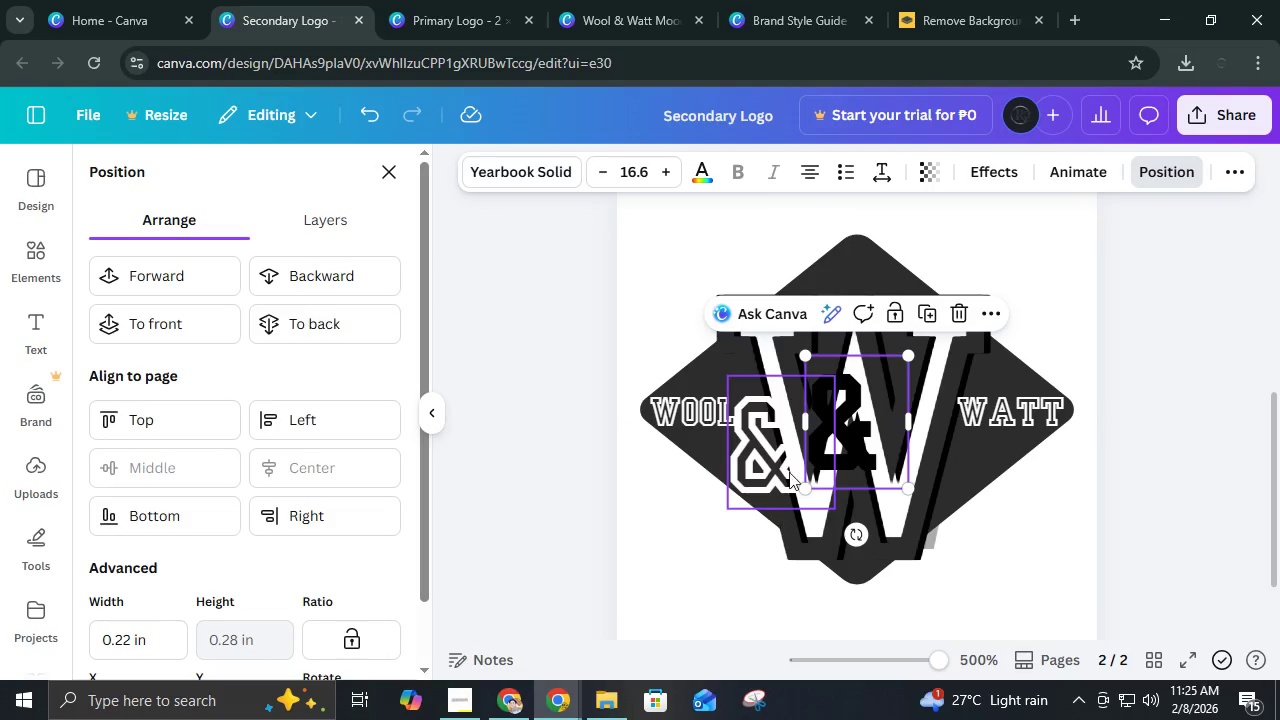 
left_click([793, 452])
 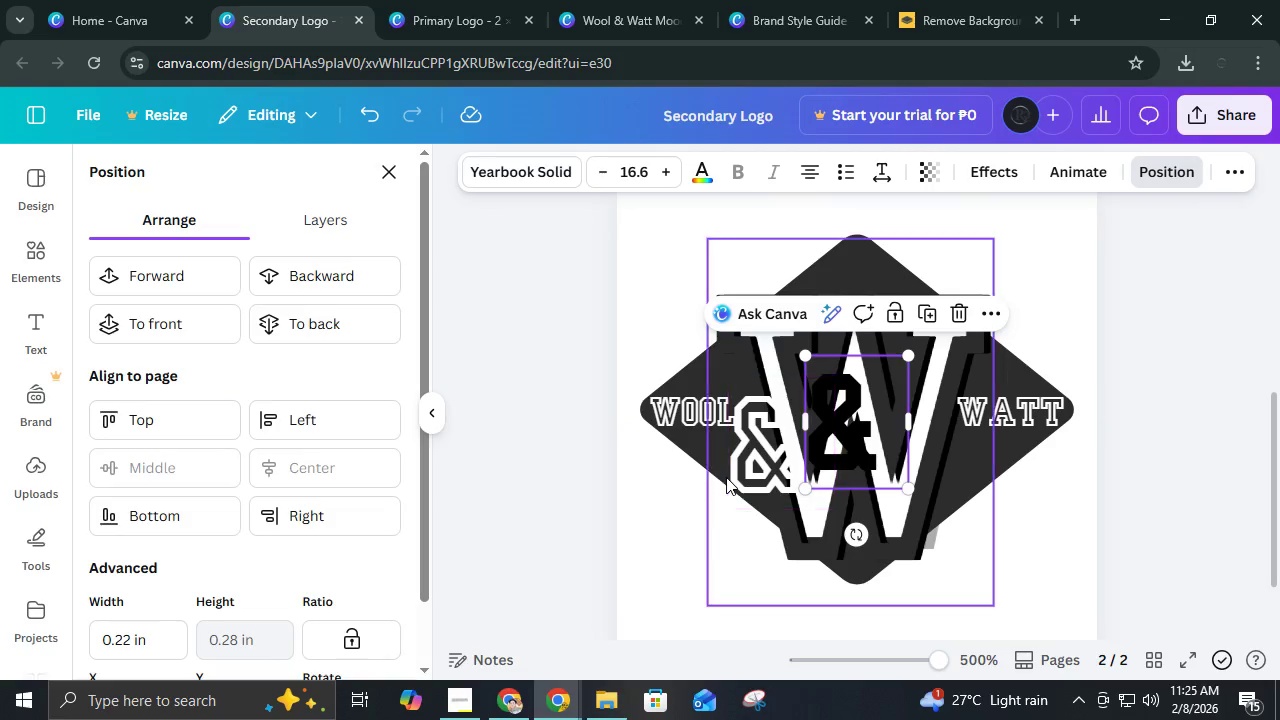 
left_click([726, 477])
 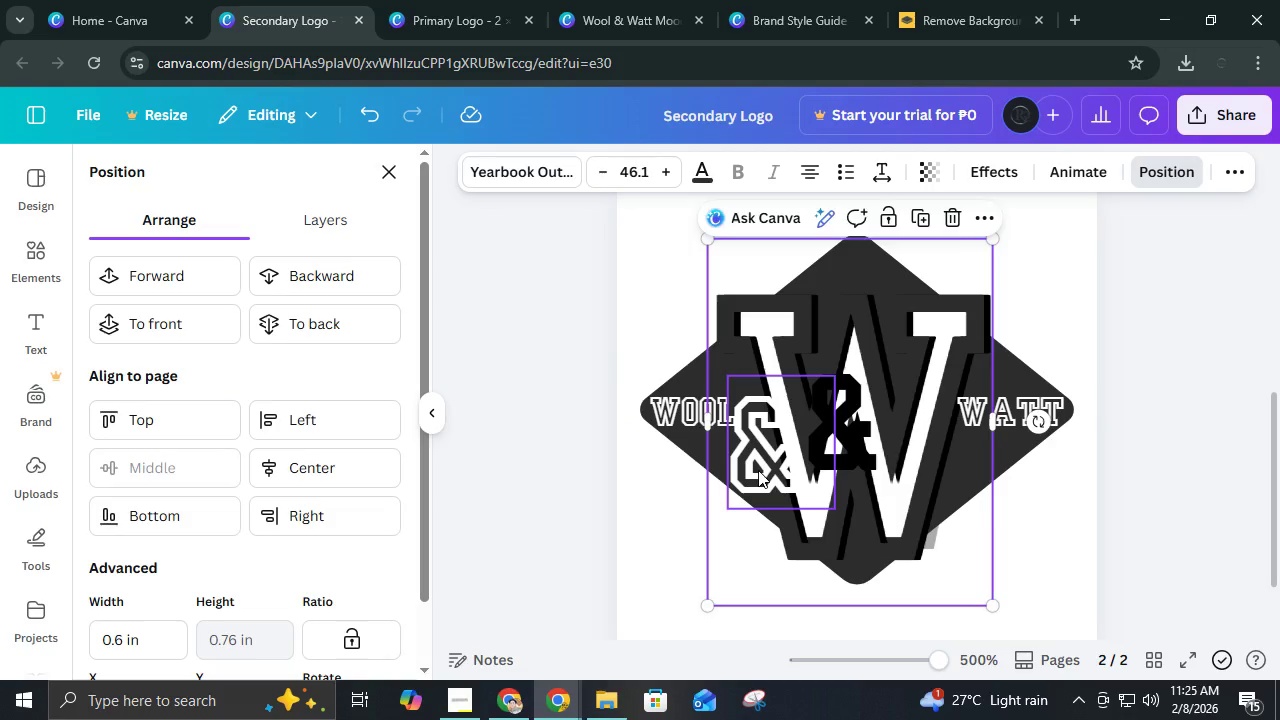 
left_click([758, 470])
 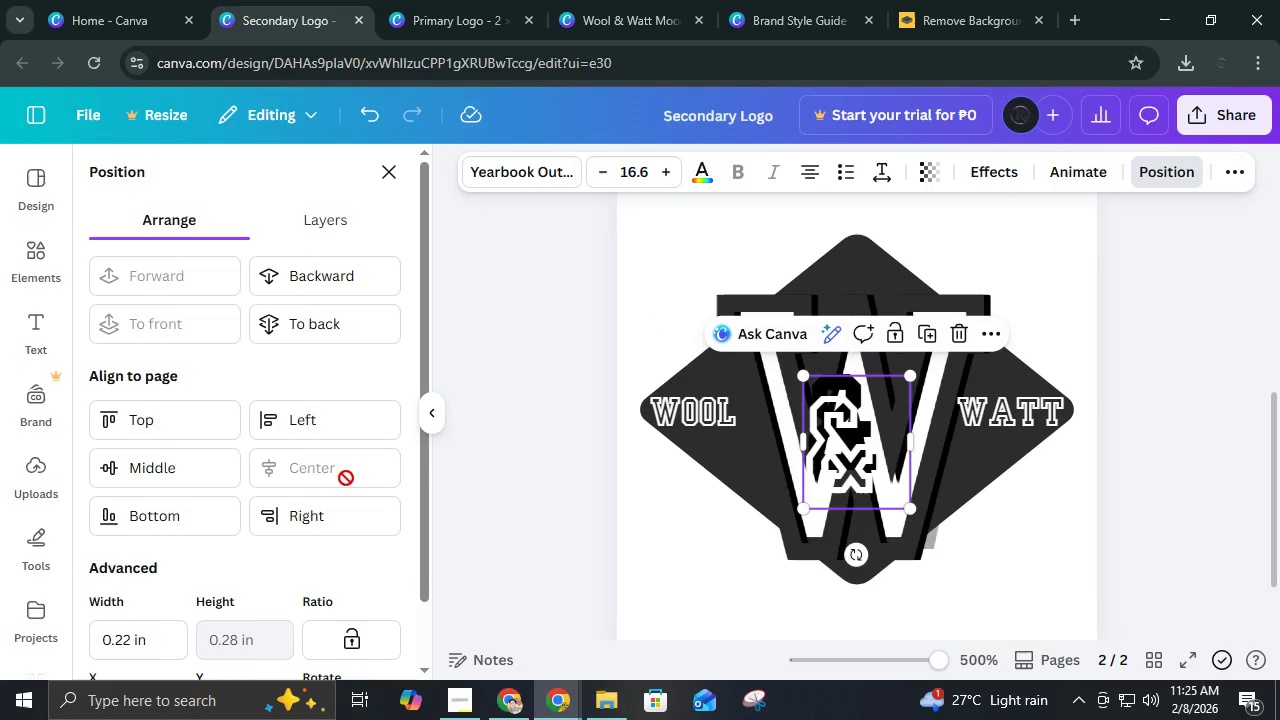 
left_click([164, 476])
 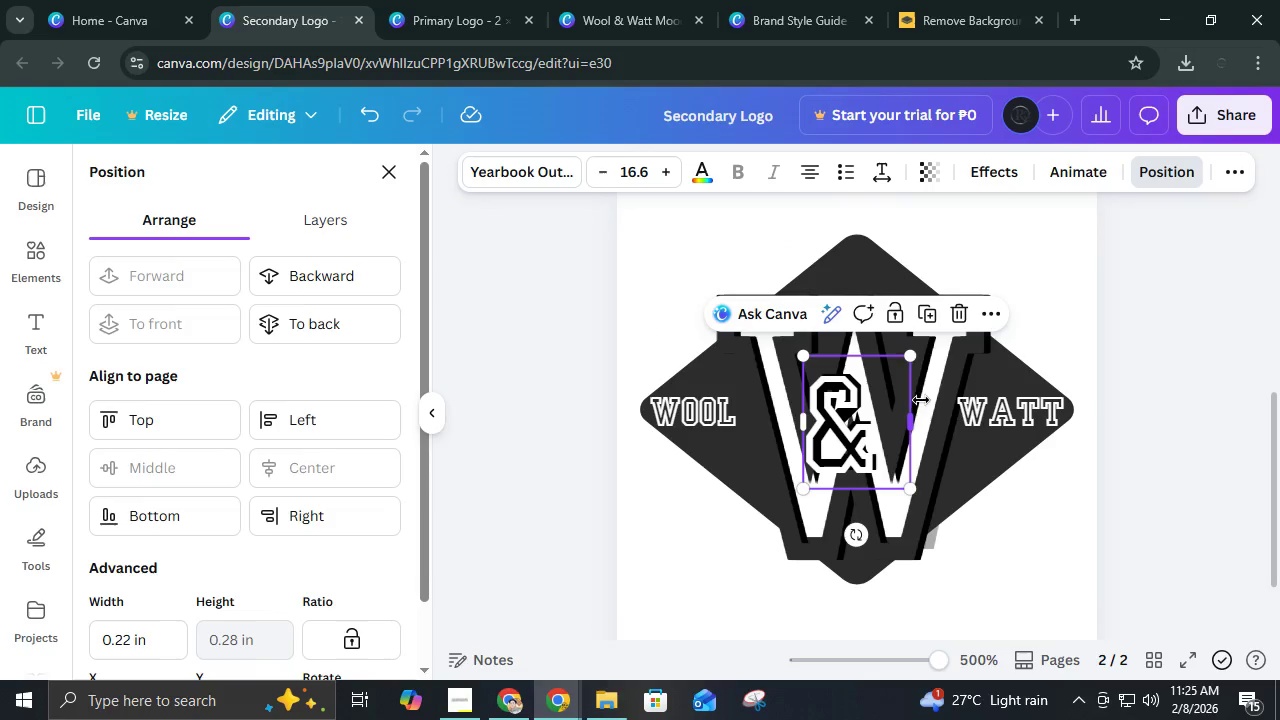 
hold_key(key=ShiftLeft, duration=1.48)
 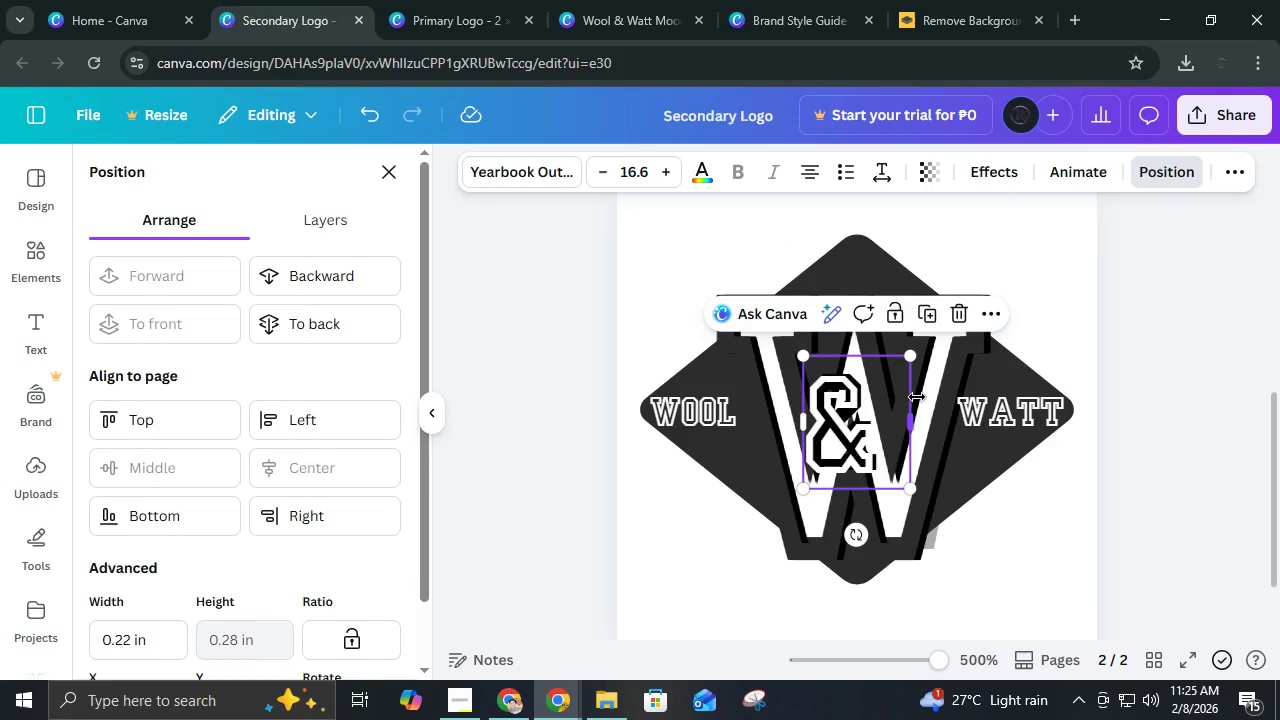 
hold_key(key=ControlLeft, duration=0.5)
scroll: coordinate [917, 397], scroll_direction: up, amount: 2.0
 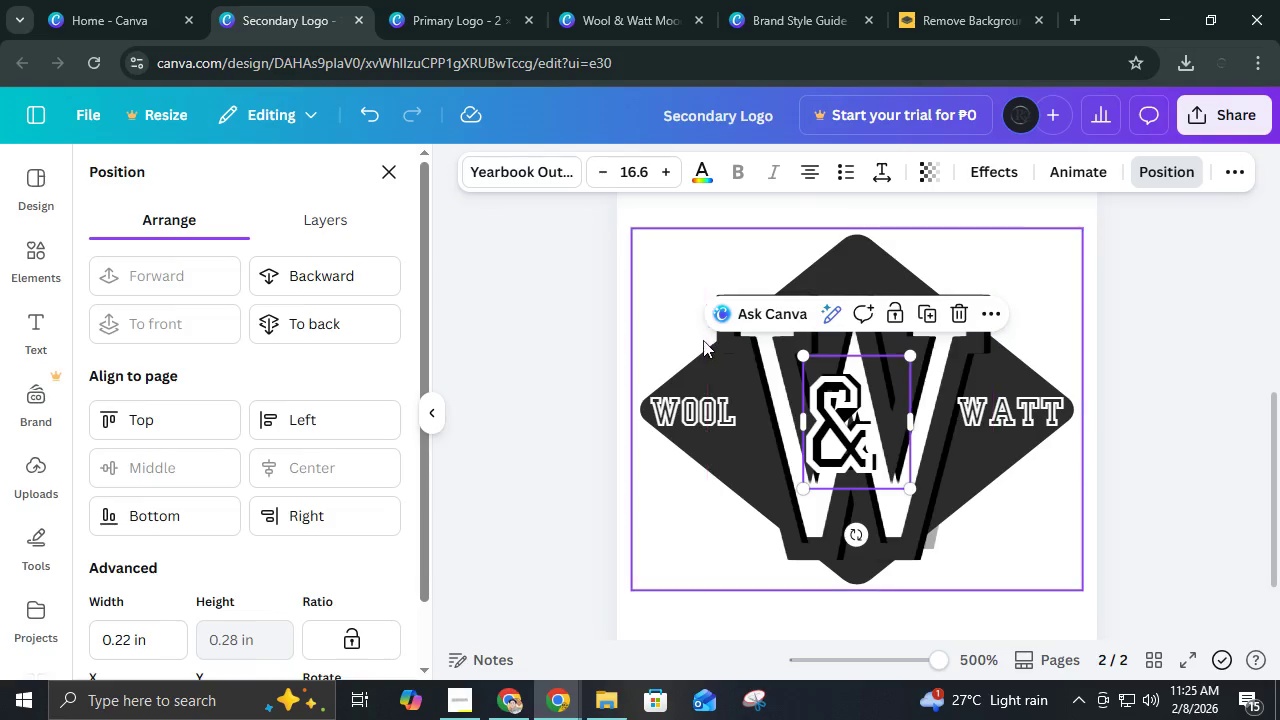 
left_click_drag(start_coordinate=[661, 311], to_coordinate=[823, 420])
 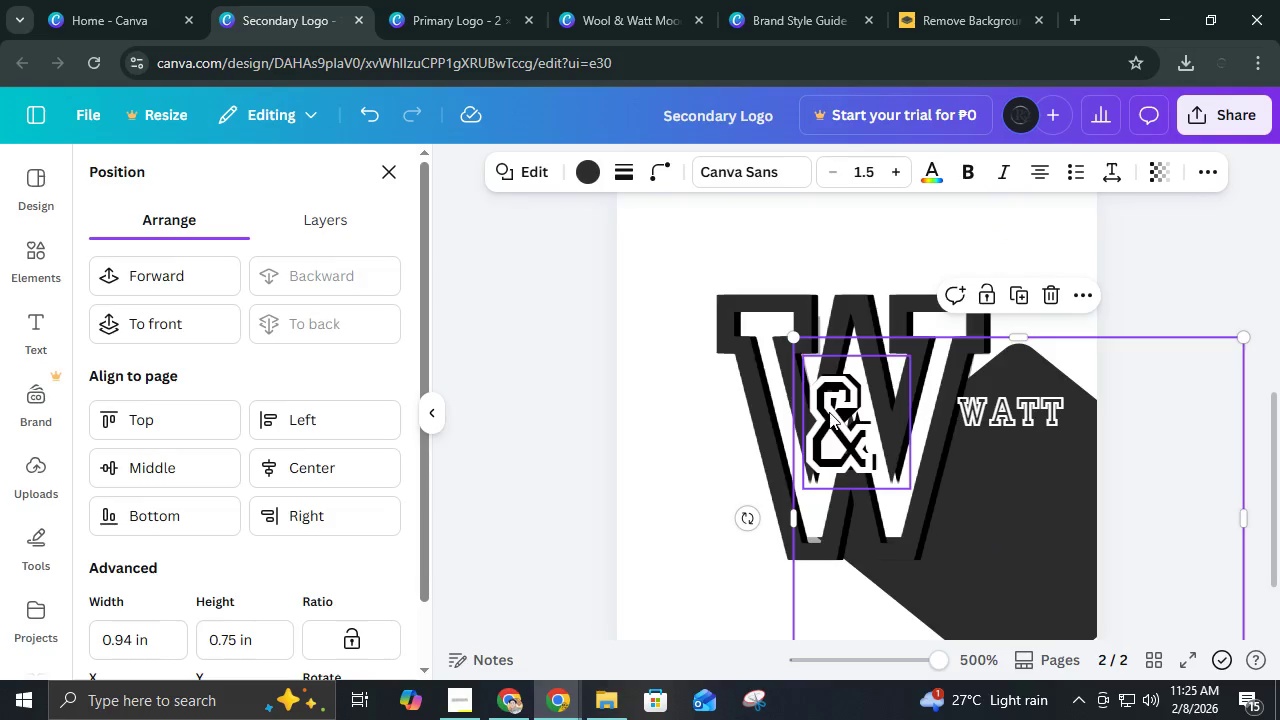 
key(Control+Z)
 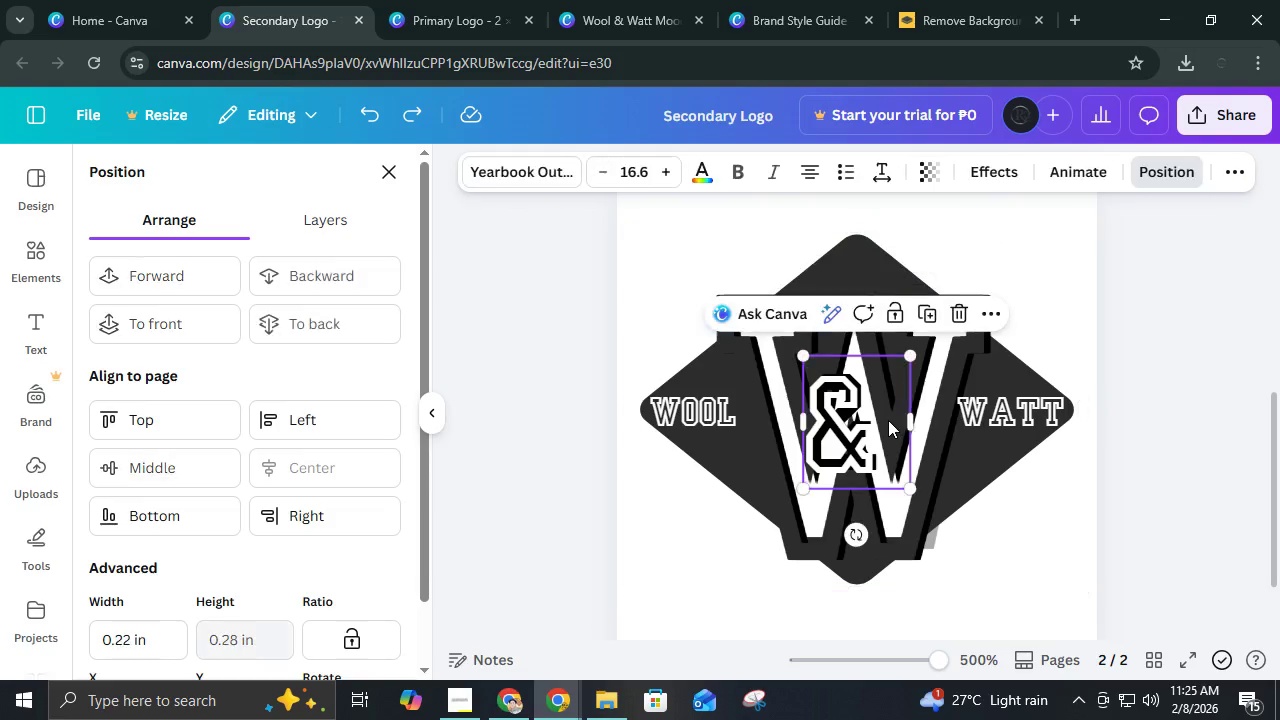 
left_click([891, 419])
 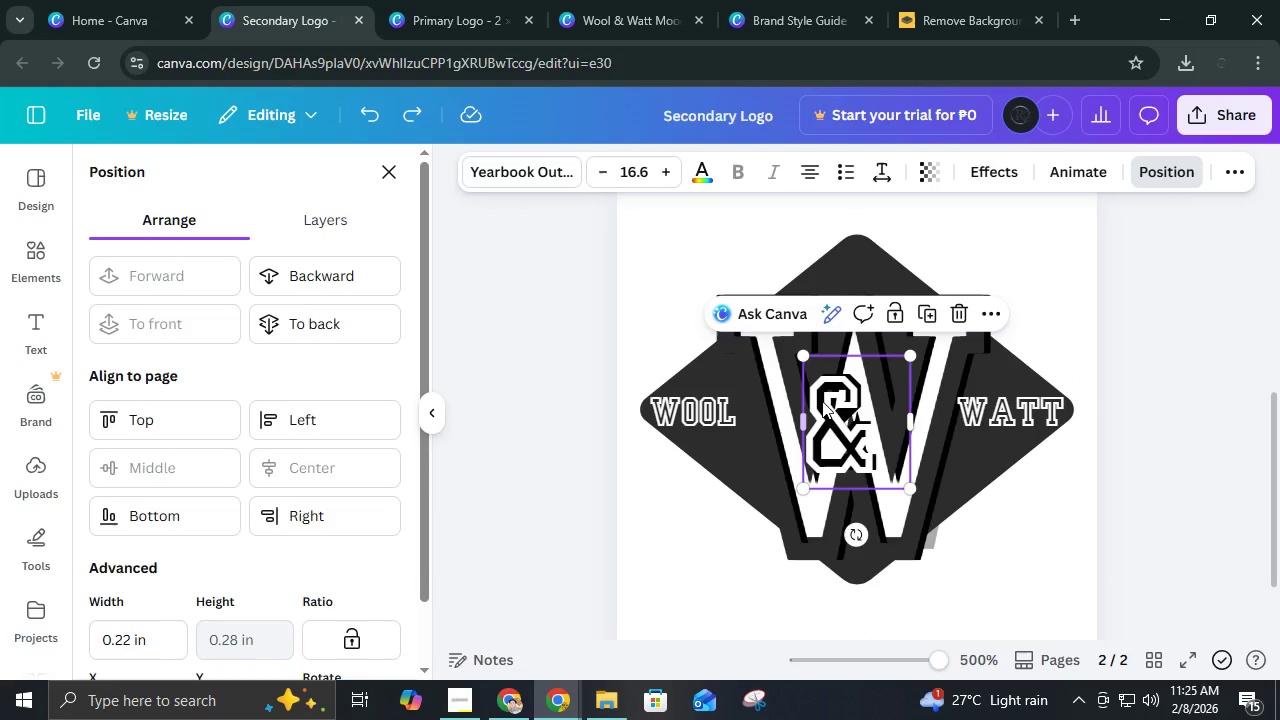 
hold_key(key=ShiftLeft, duration=1.5)
 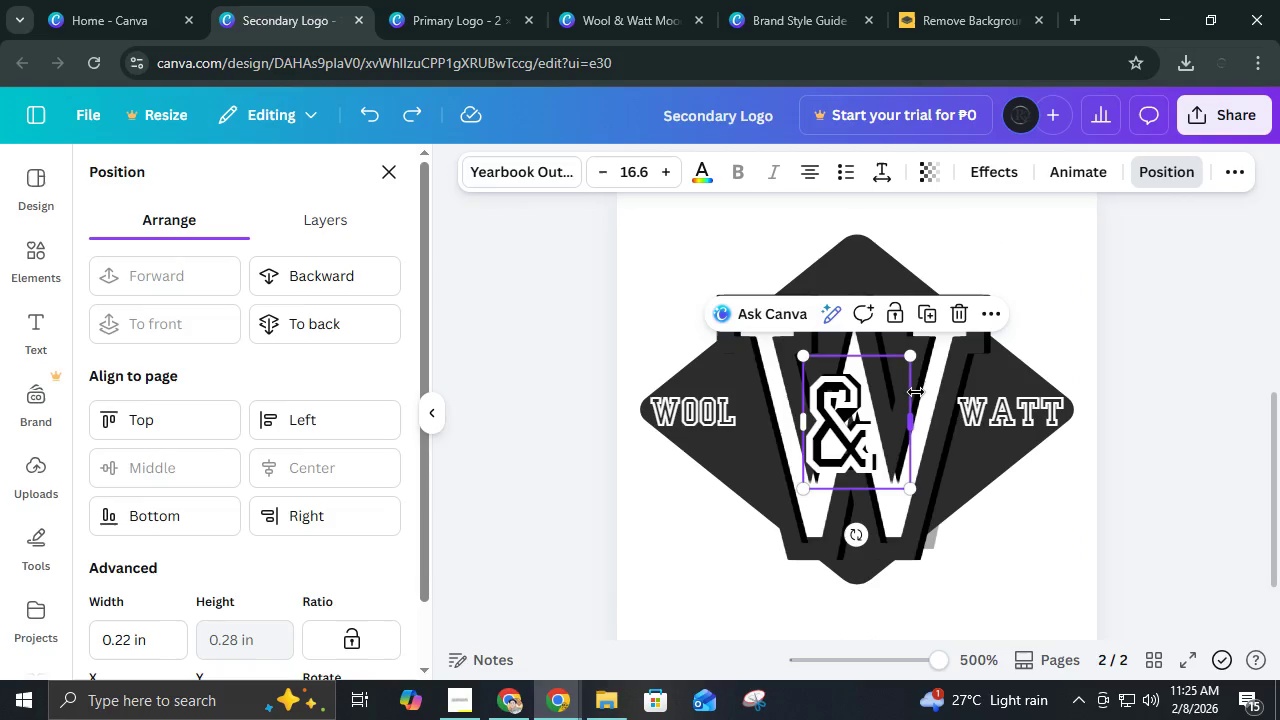 
hold_key(key=ShiftLeft, duration=1.51)
left_click([916, 392])
 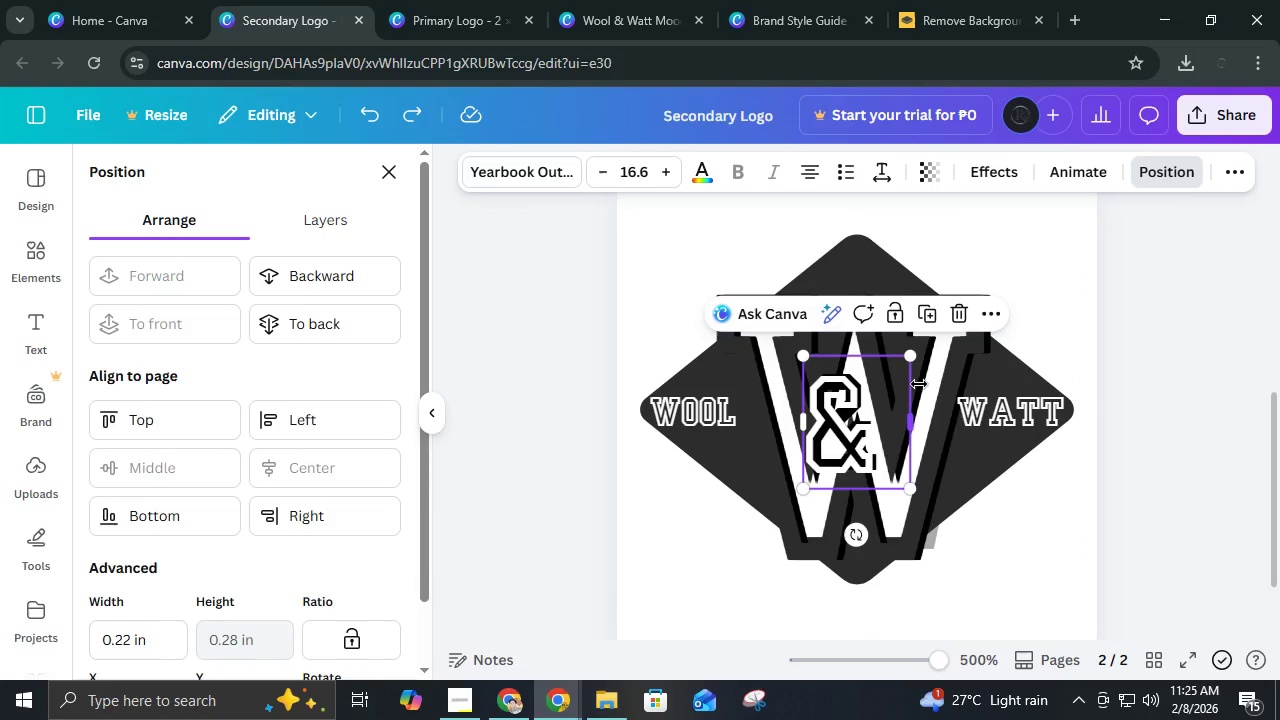 
left_click([919, 384])
 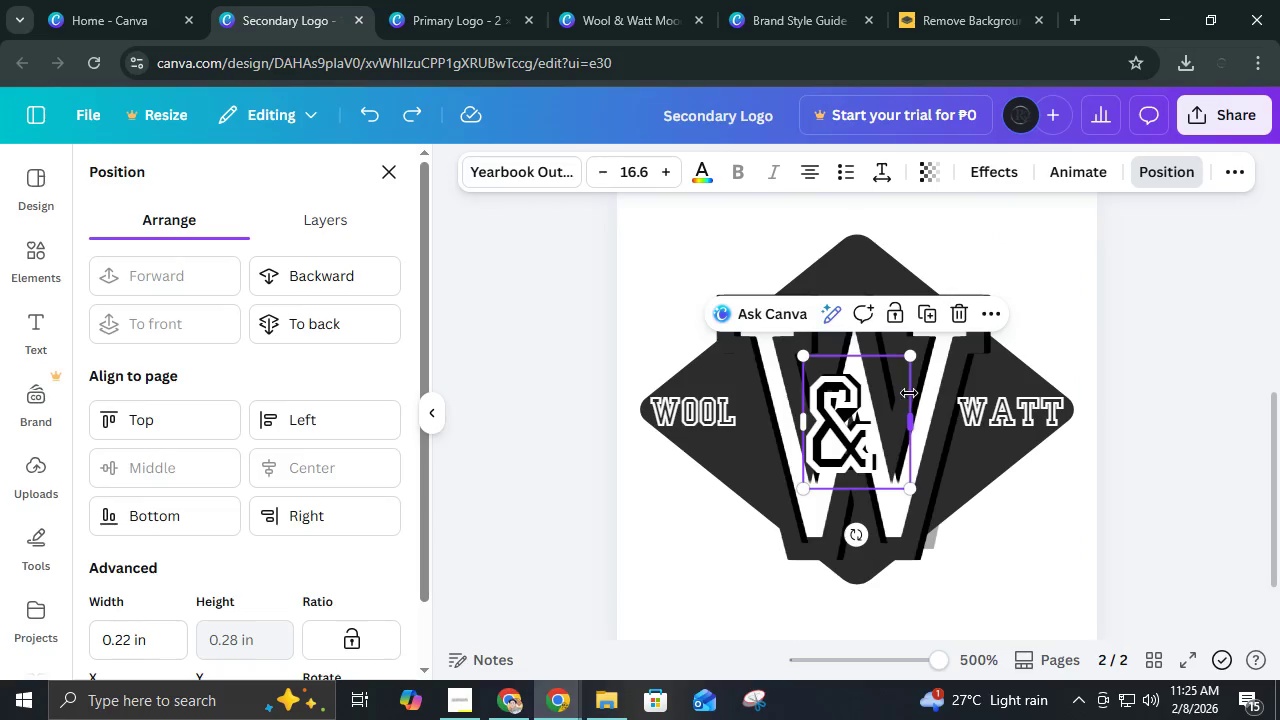 
key(Shift+ShiftLeft)
 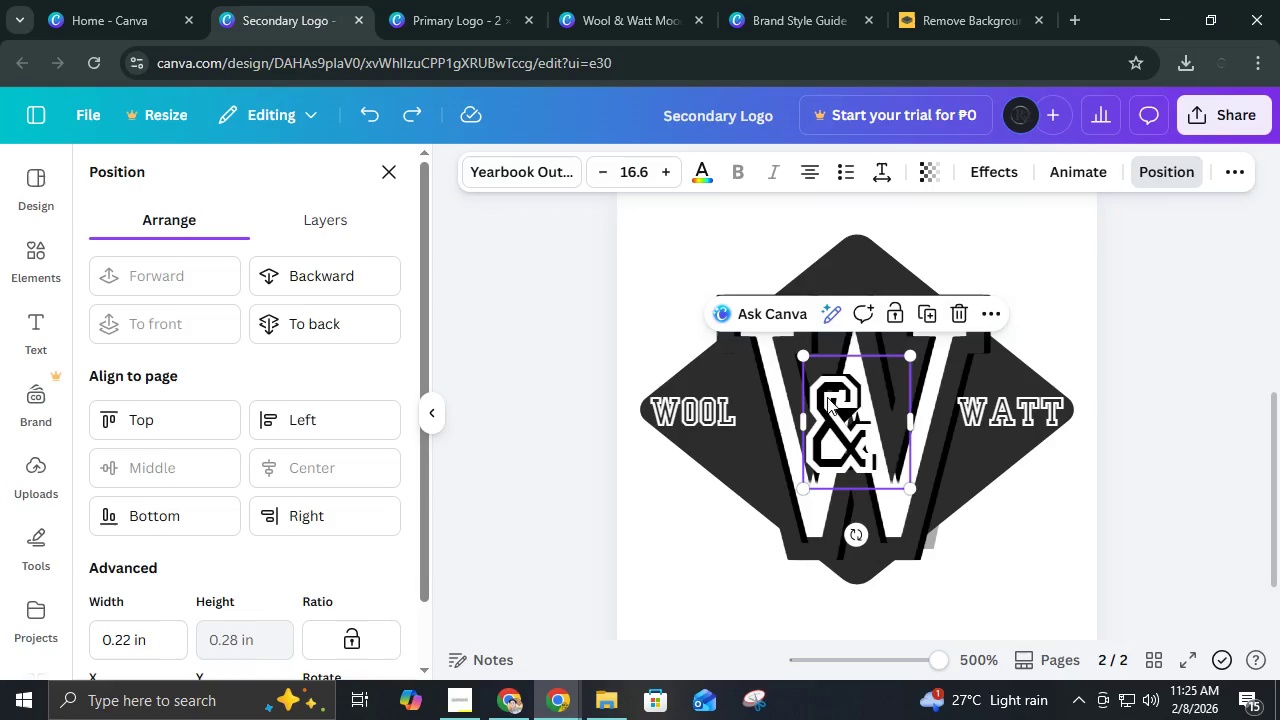 
double_click([827, 397])
 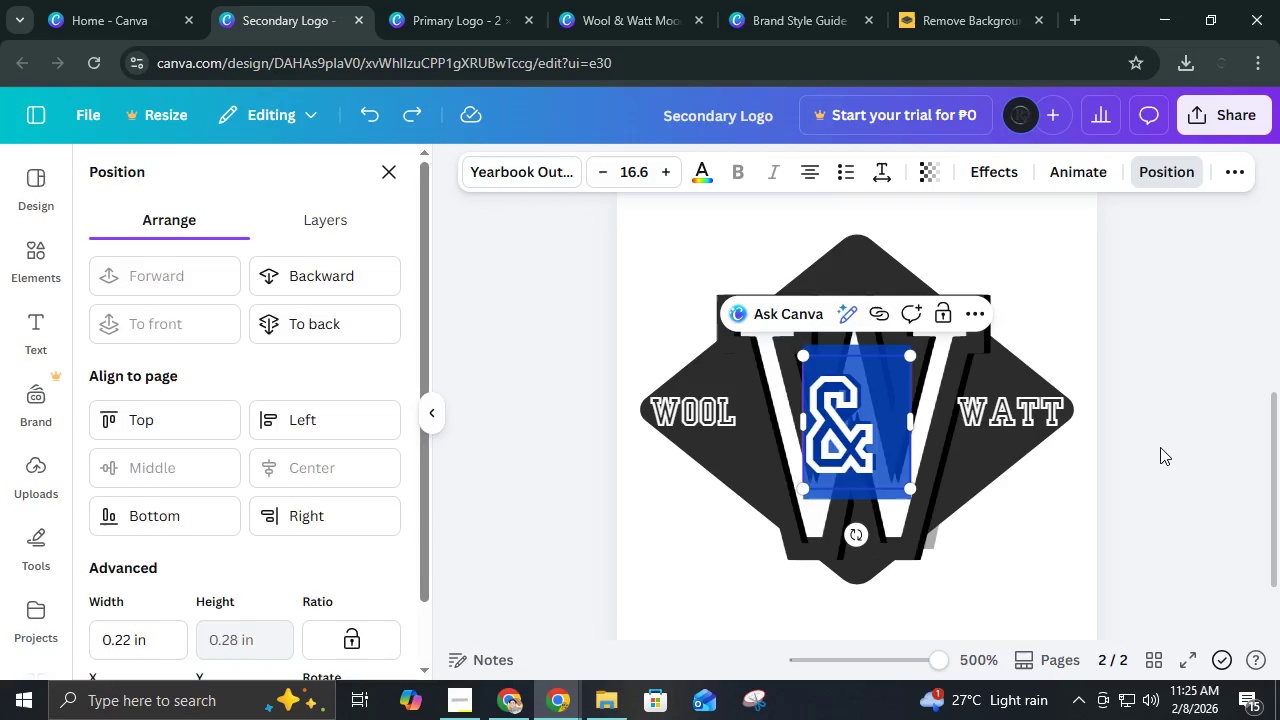 
left_click([1190, 437])
 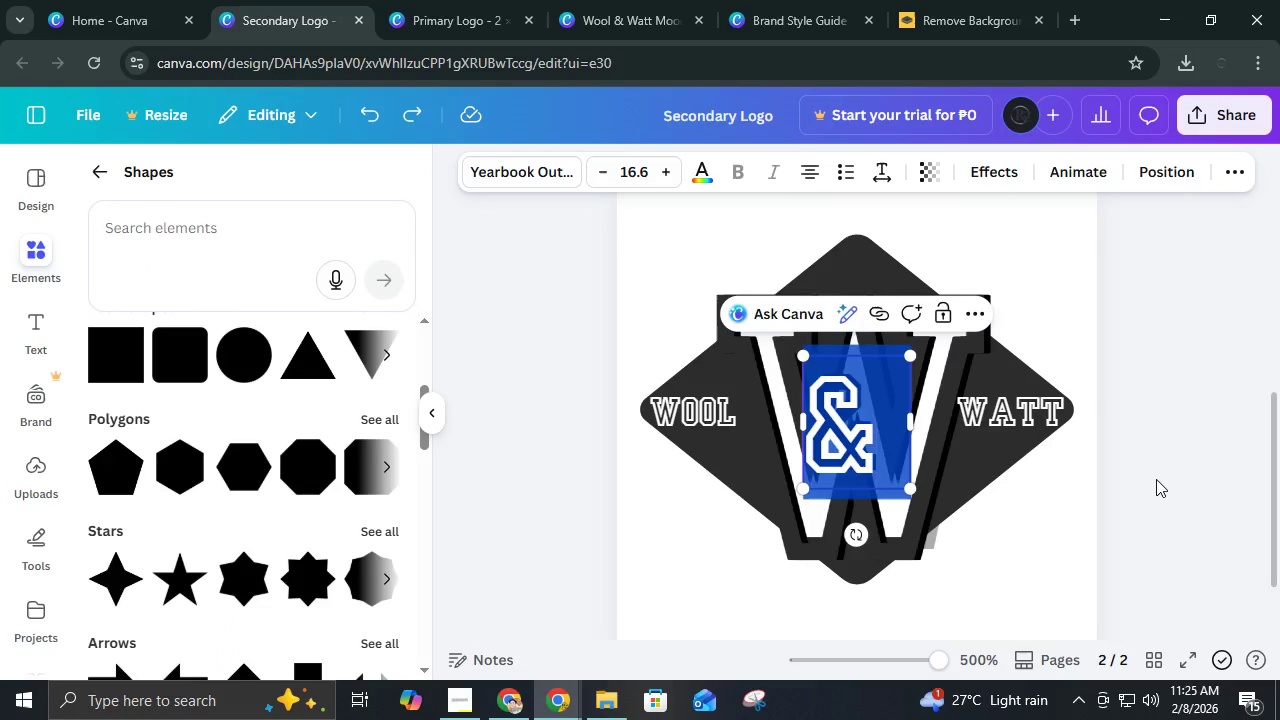 
left_click([1156, 479])
 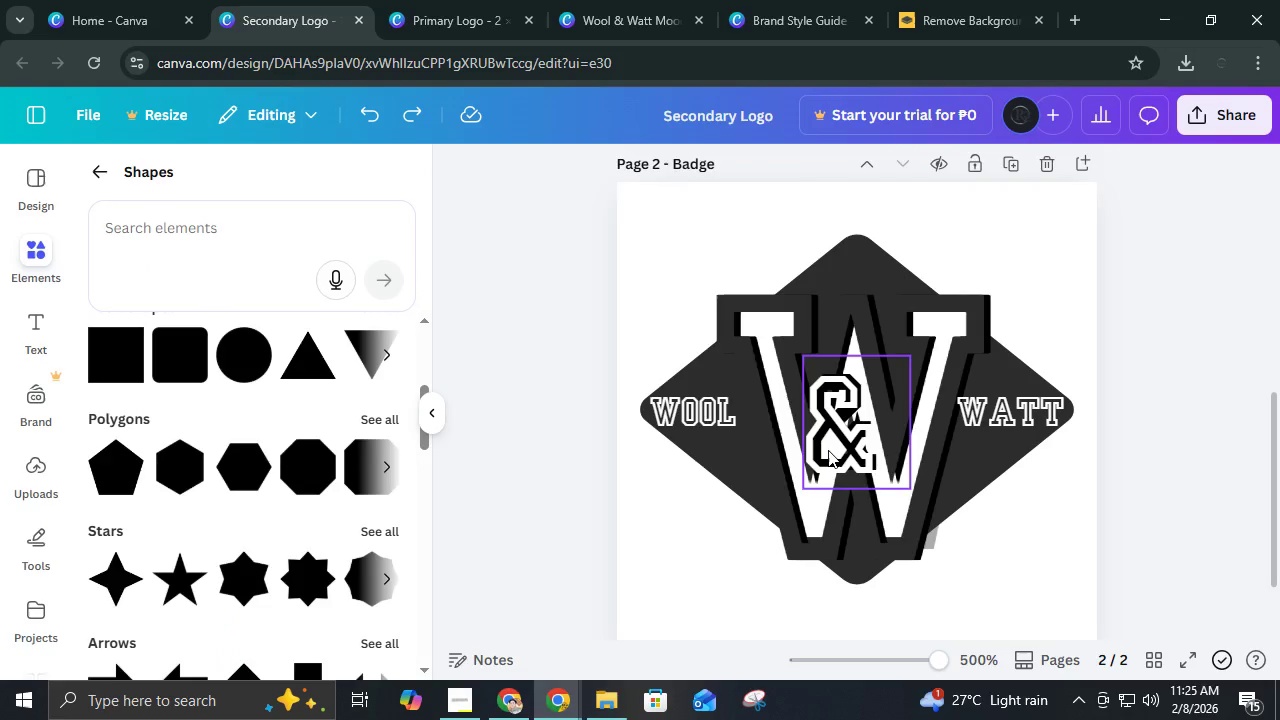 
left_click_drag(start_coordinate=[828, 450], to_coordinate=[836, 446])
 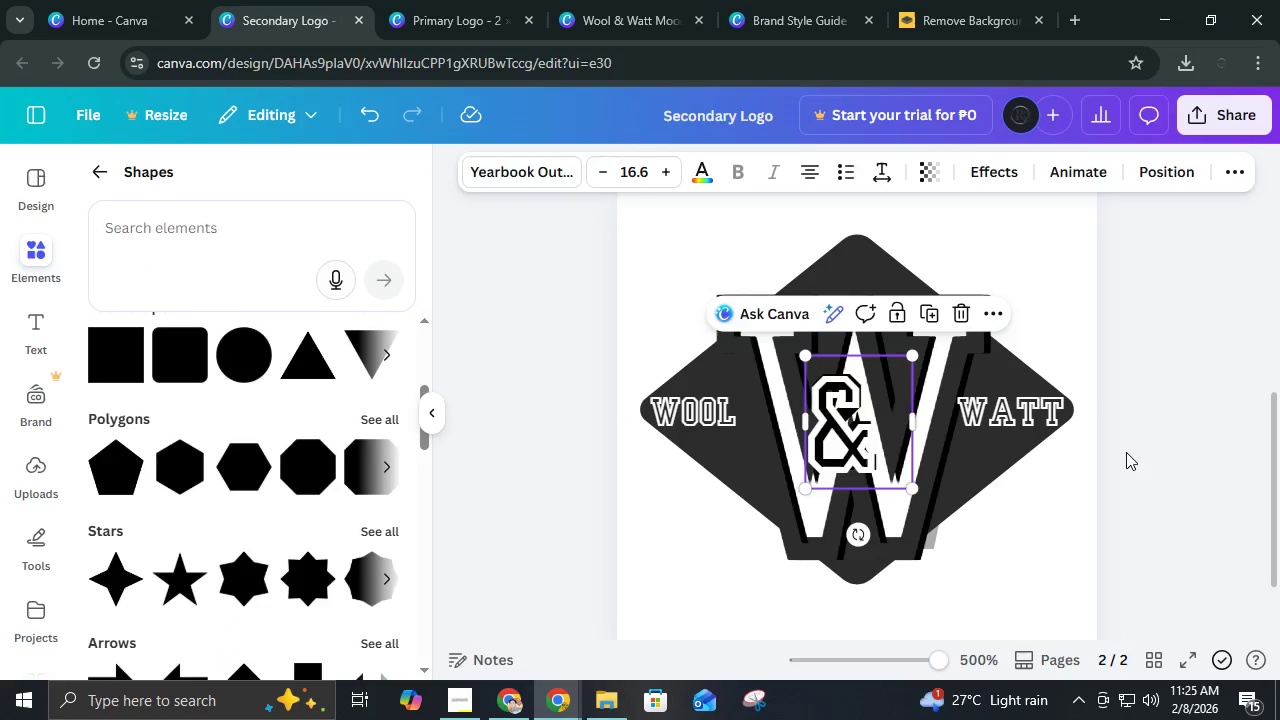 
left_click([1126, 452])
 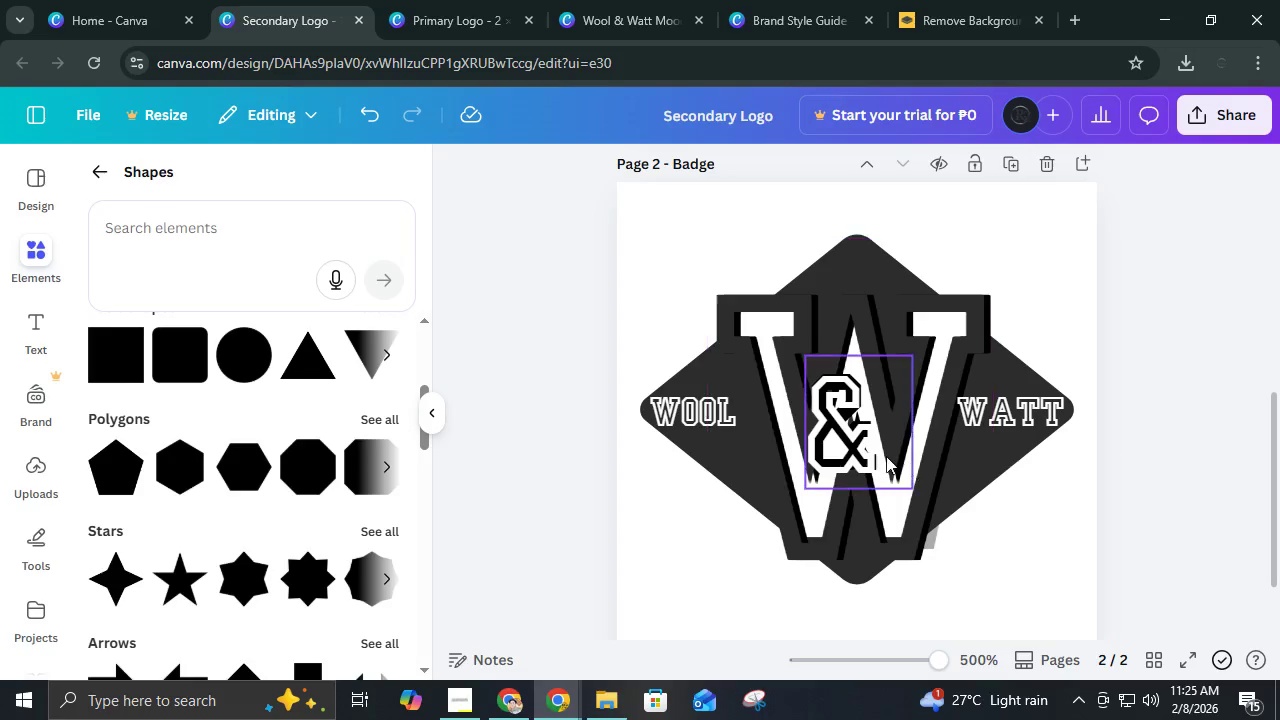 
left_click([874, 455])
 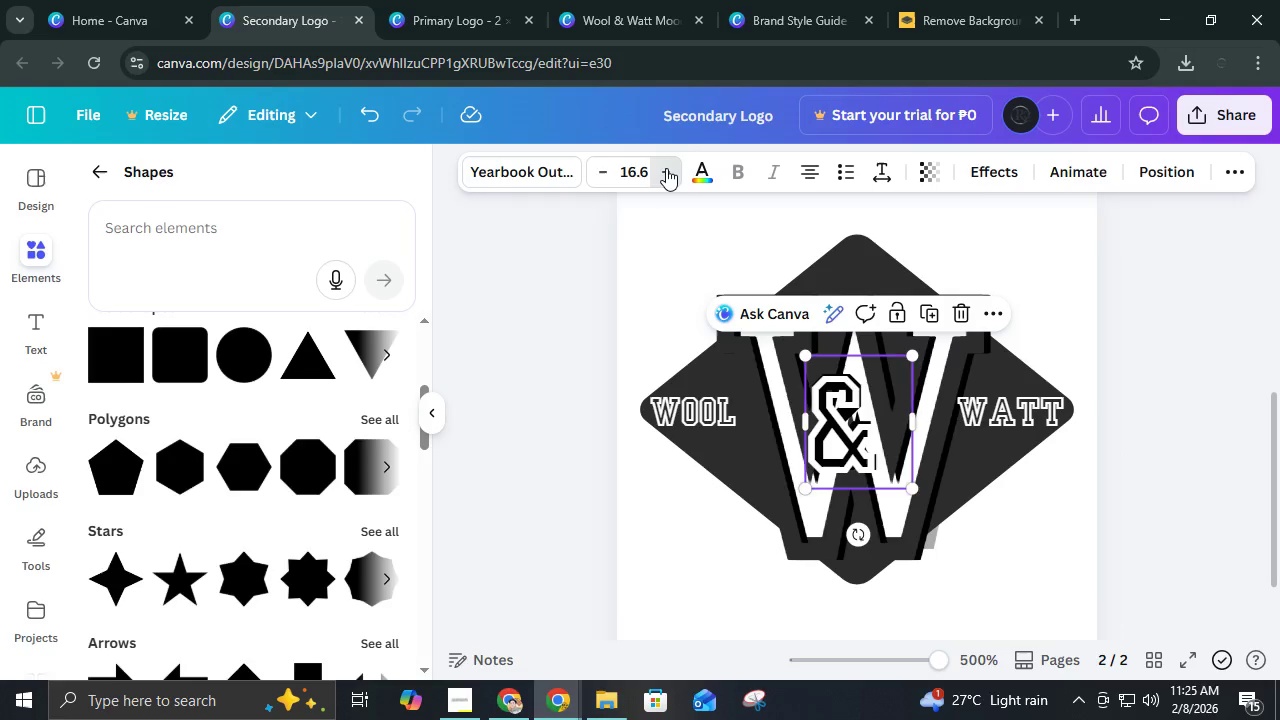 
double_click([666, 168])
 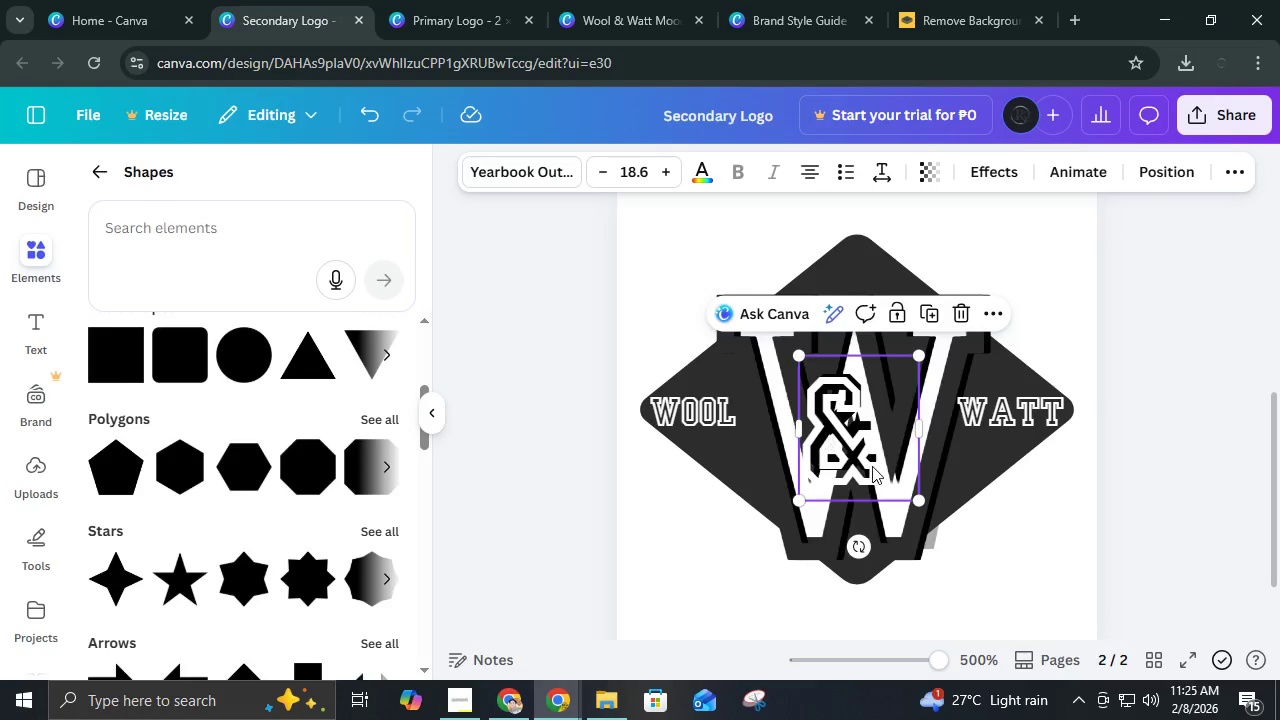 
left_click_drag(start_coordinate=[872, 466], to_coordinate=[871, 459])
 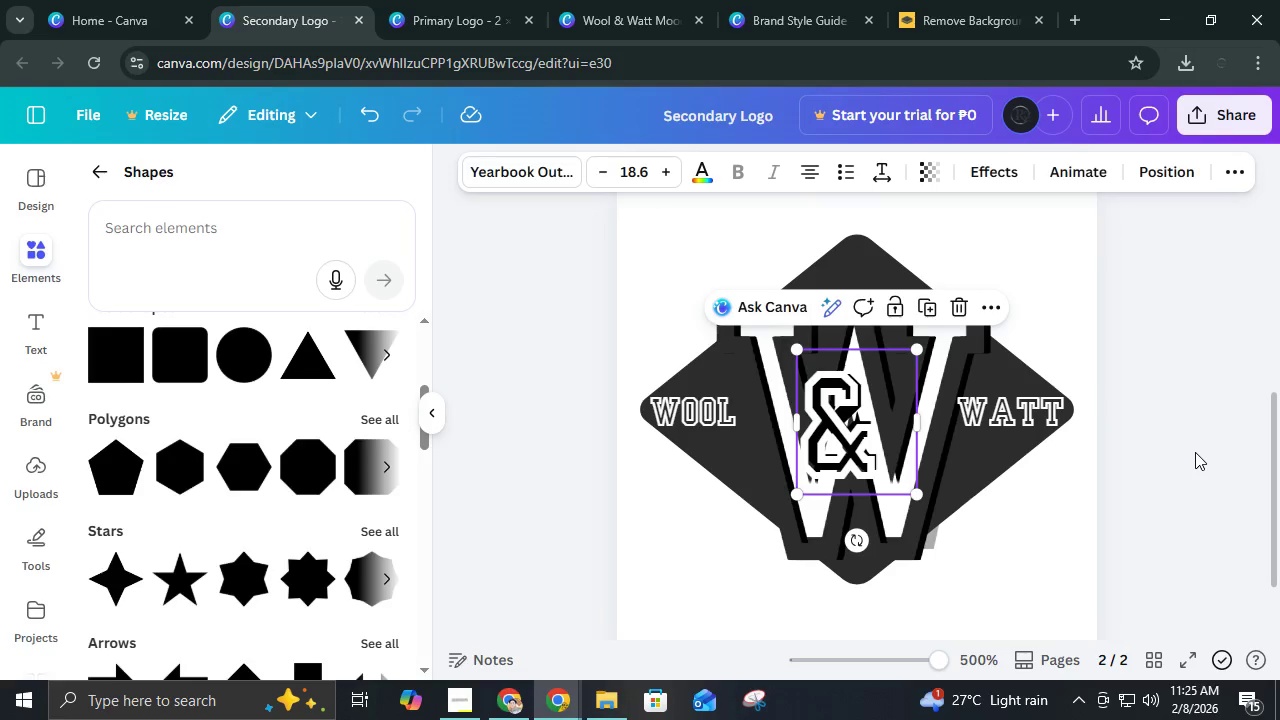 
left_click([1195, 452])
 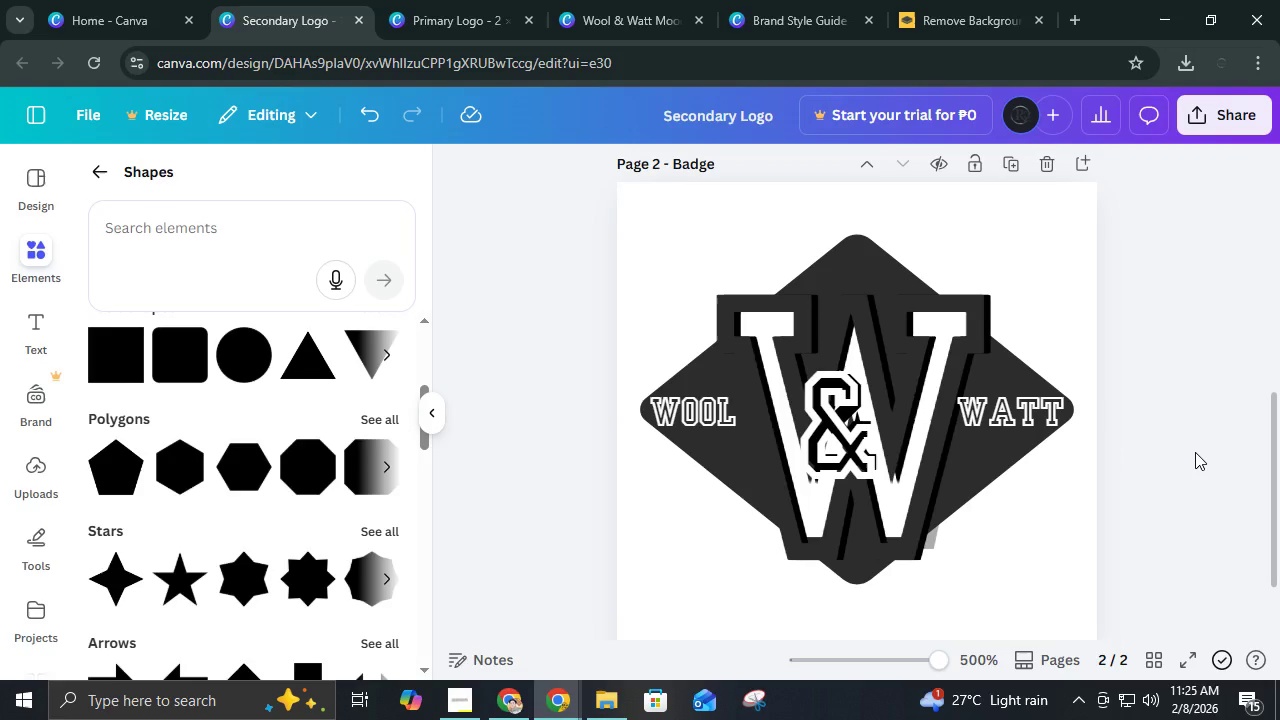 
key(Control+Z)
 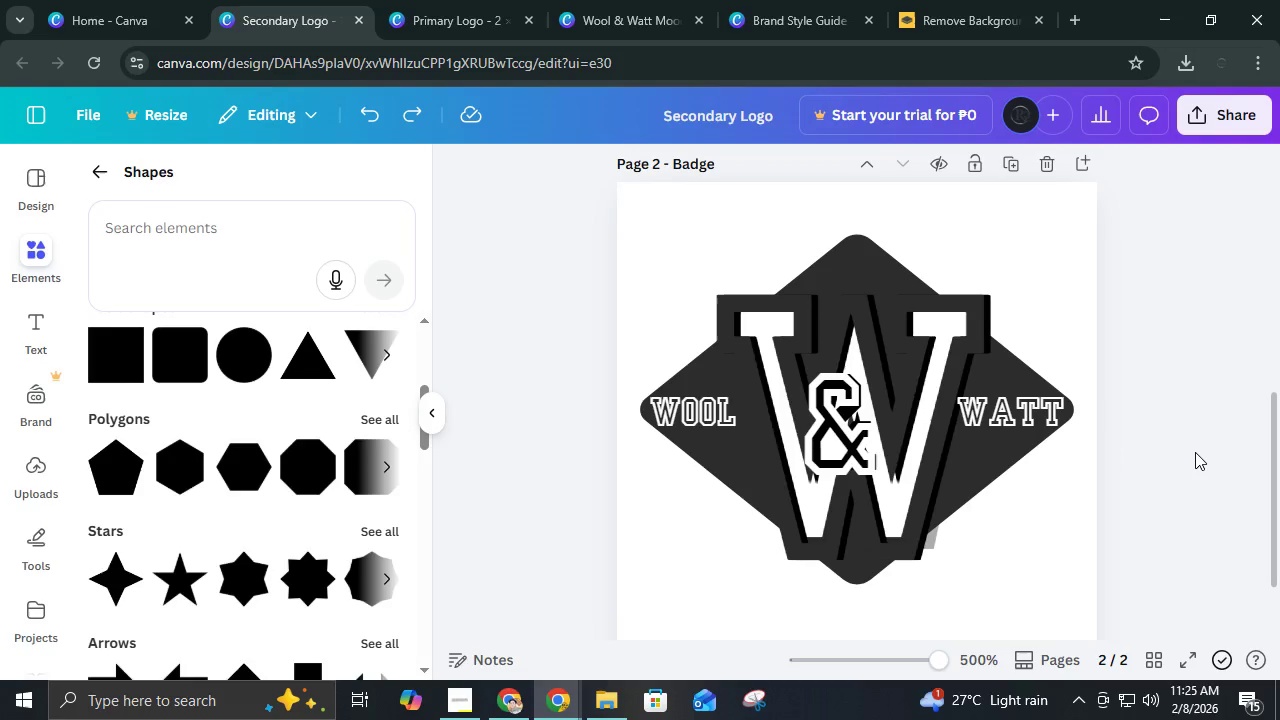 
key(Control+Z)
 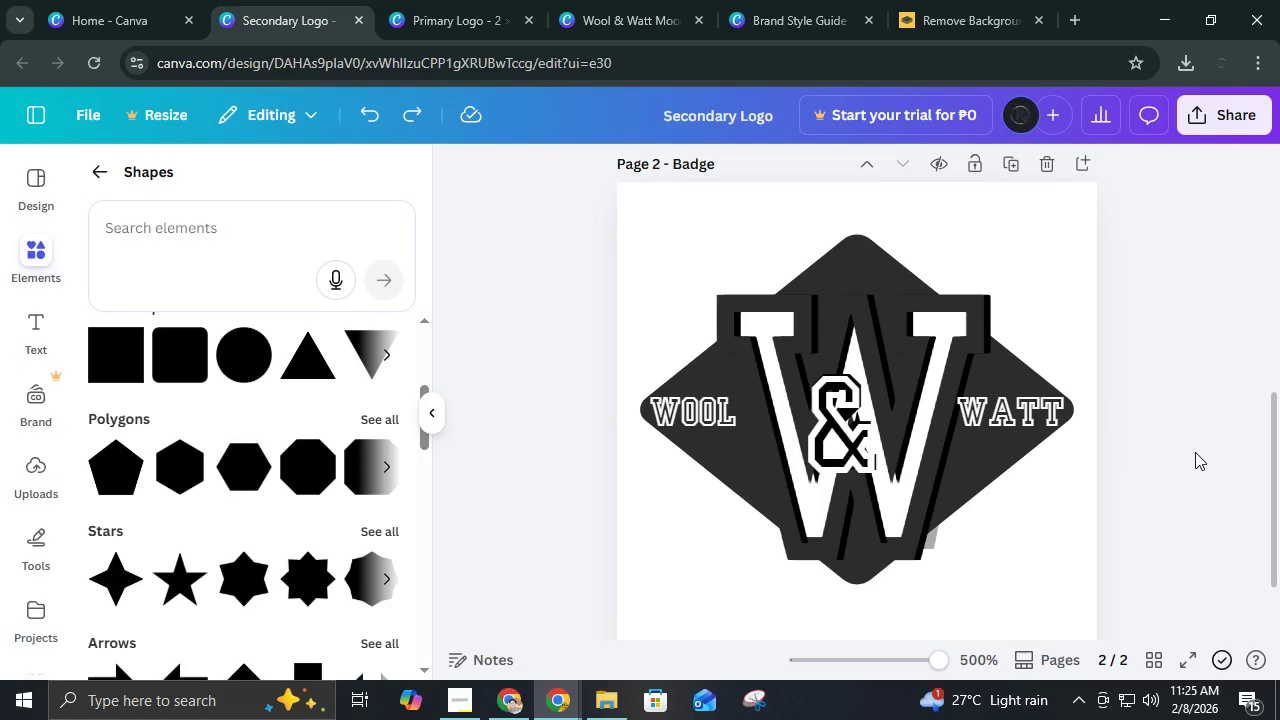 
key(Control+Z)
 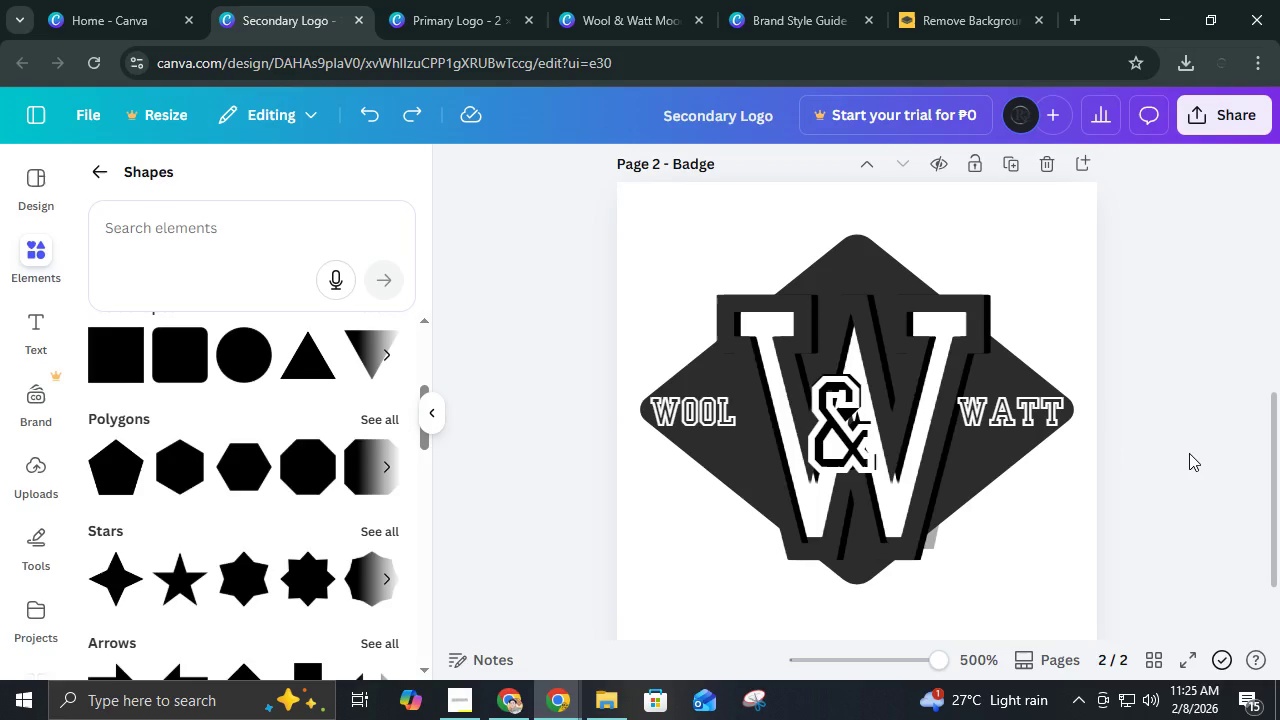 
wait(5.44)
 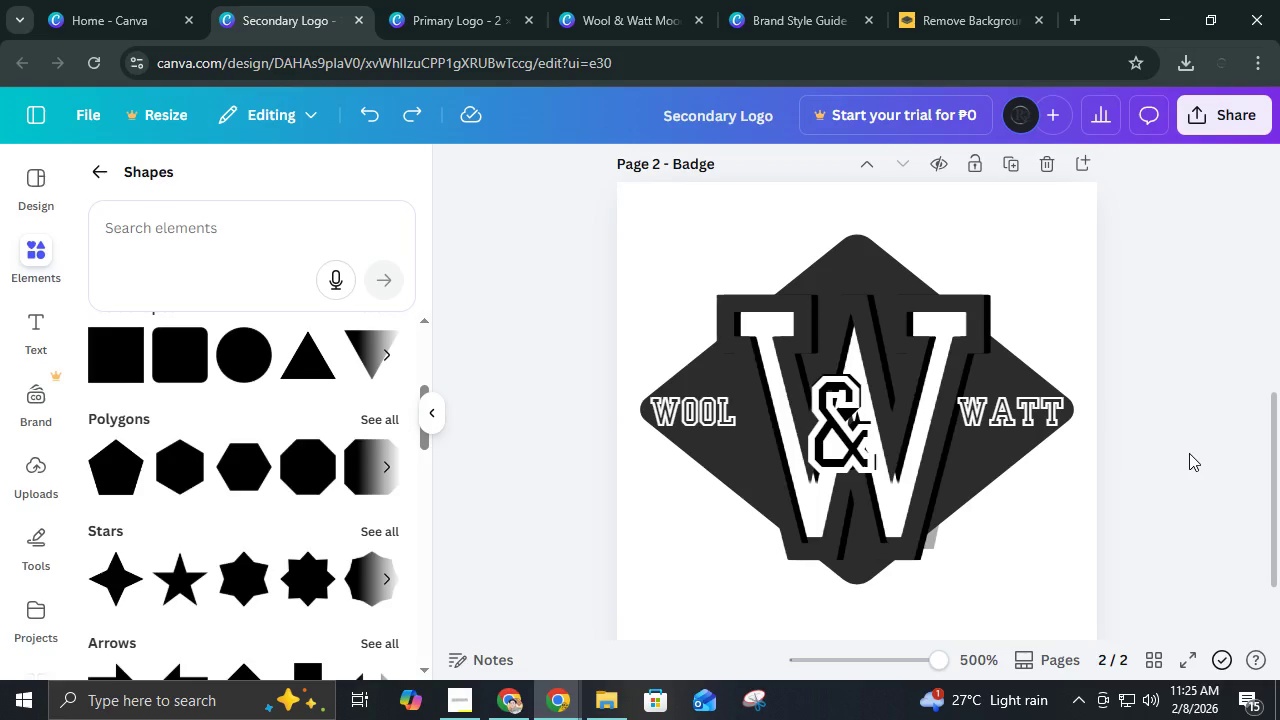 
left_click([863, 438])
 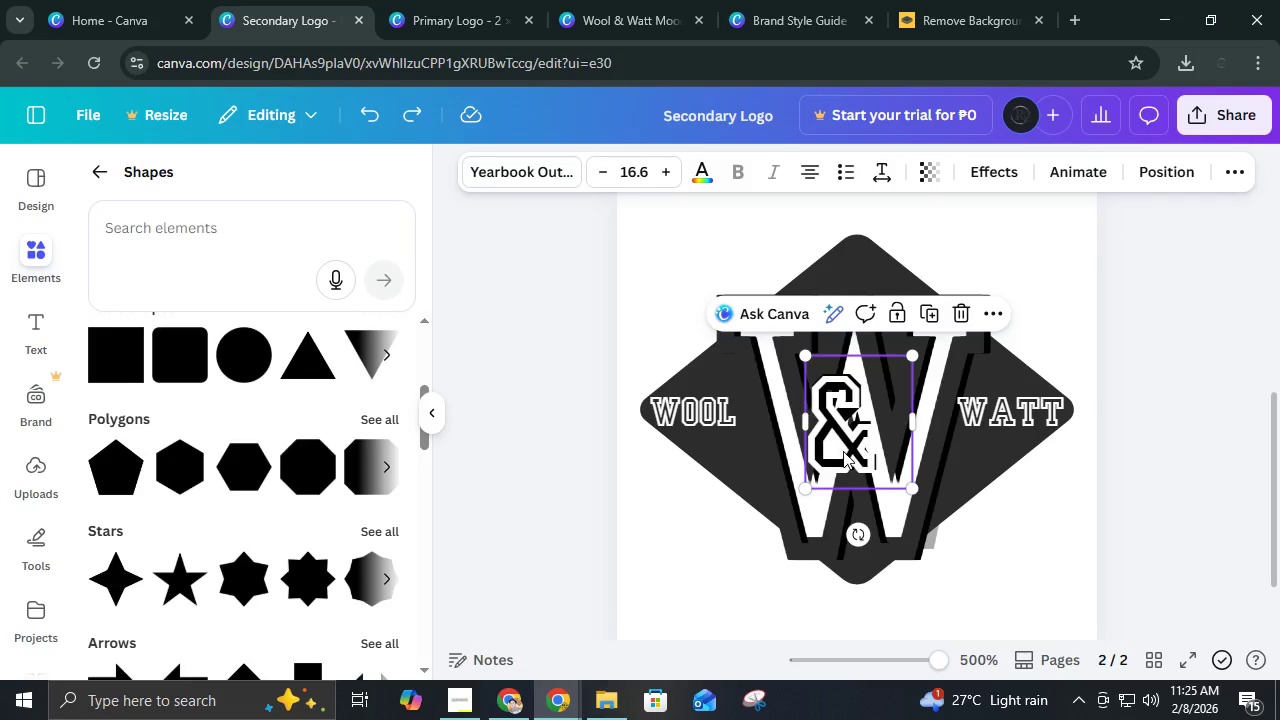 
left_click_drag(start_coordinate=[843, 451], to_coordinate=[765, 443])
 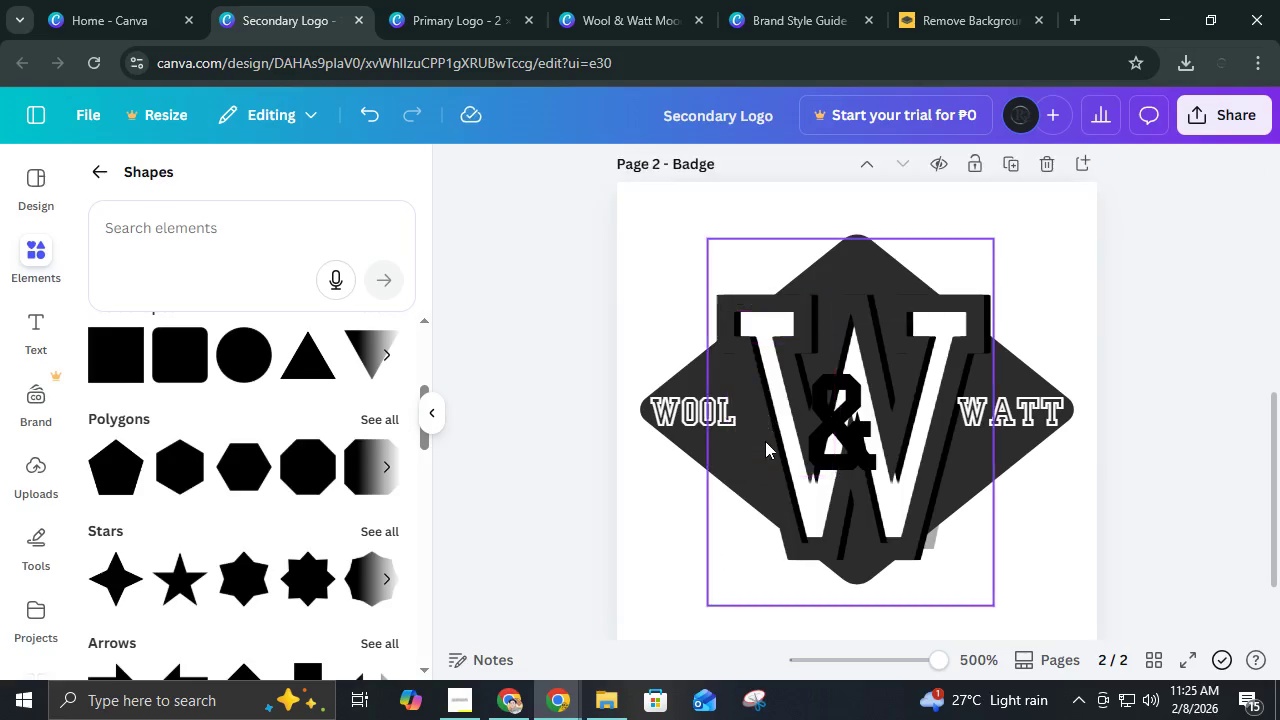 
key(Delete)
 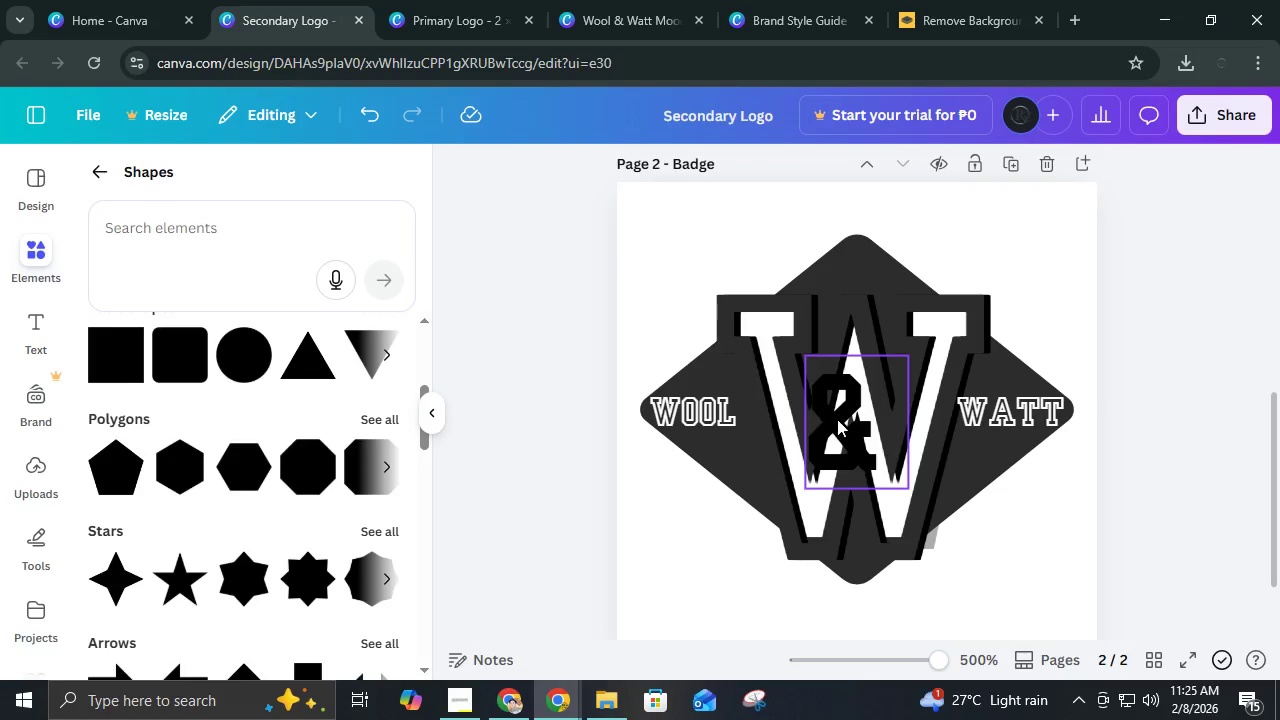 
left_click([837, 419])
 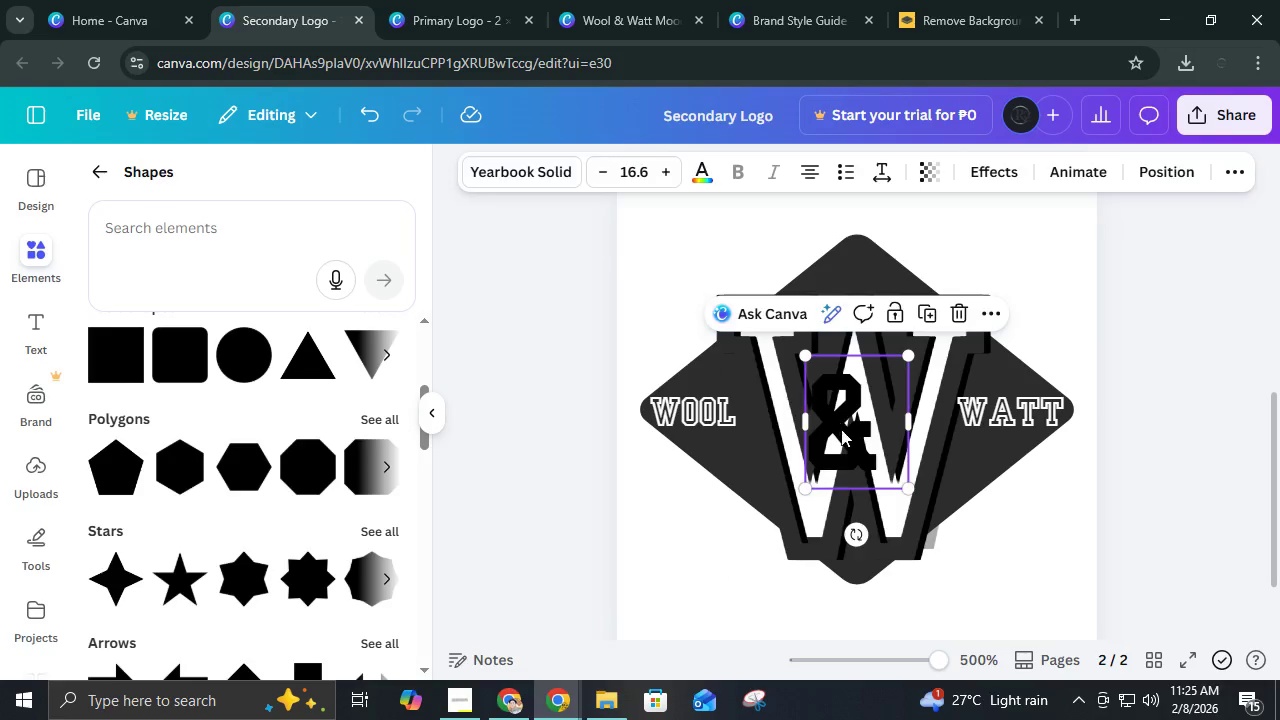 
key(Delete)
 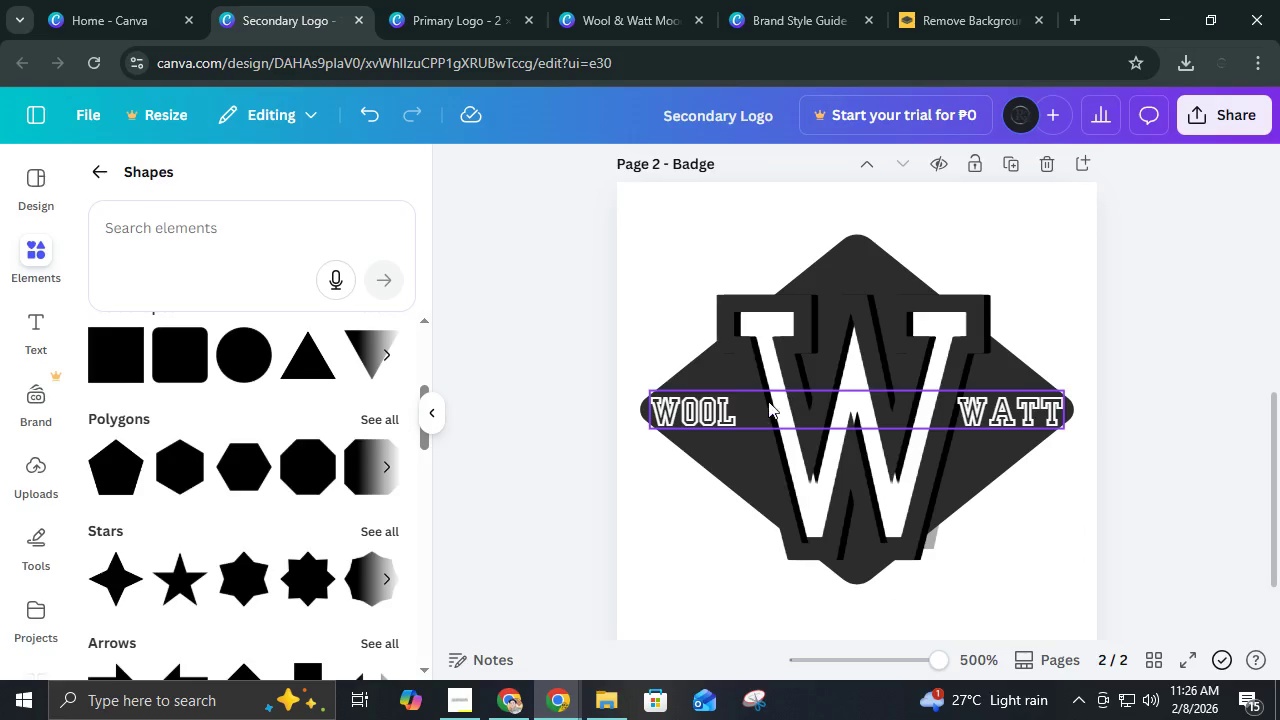 
wait(6.33)
 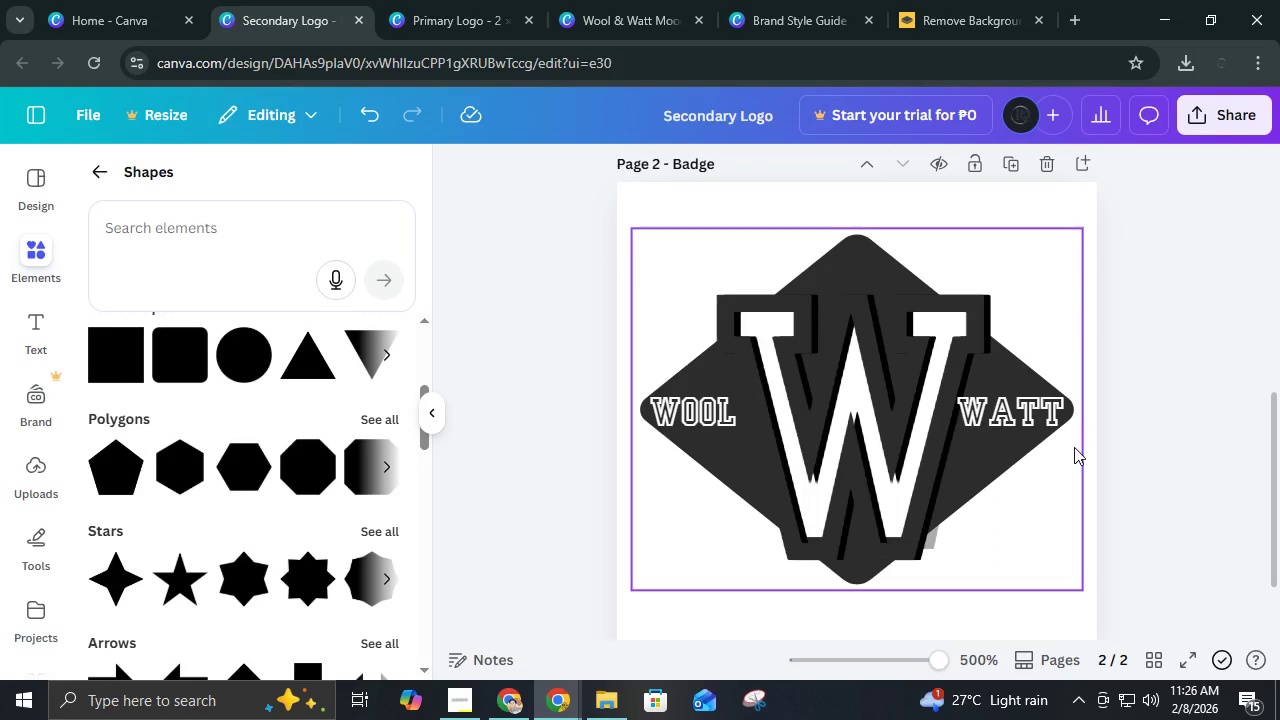 
left_click([430, 15])
 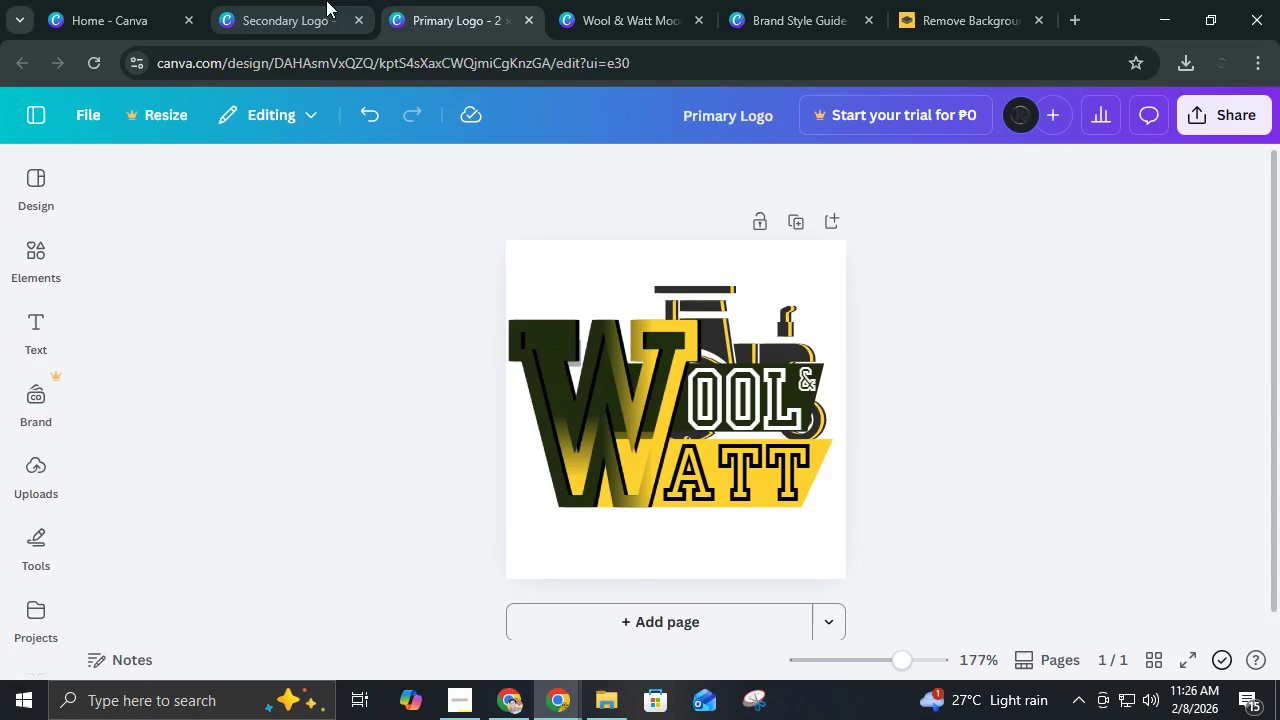 
left_click([675, 0])
 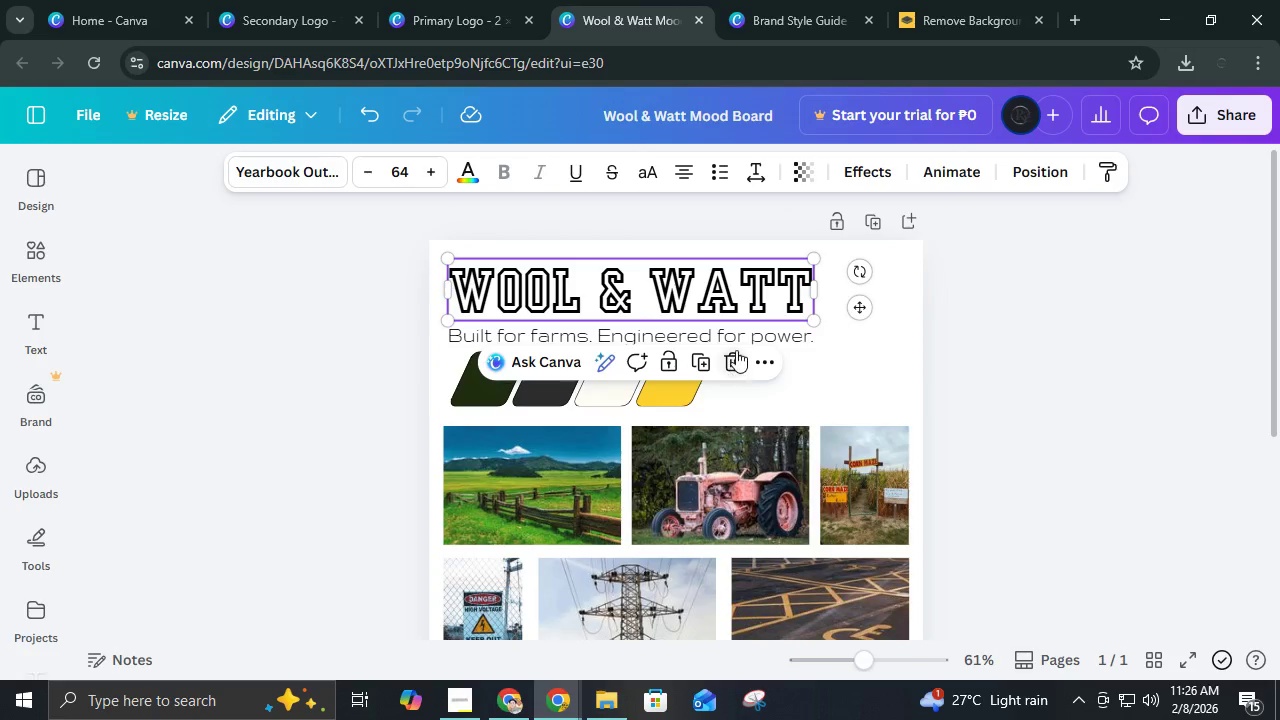 
left_click([740, 334])
 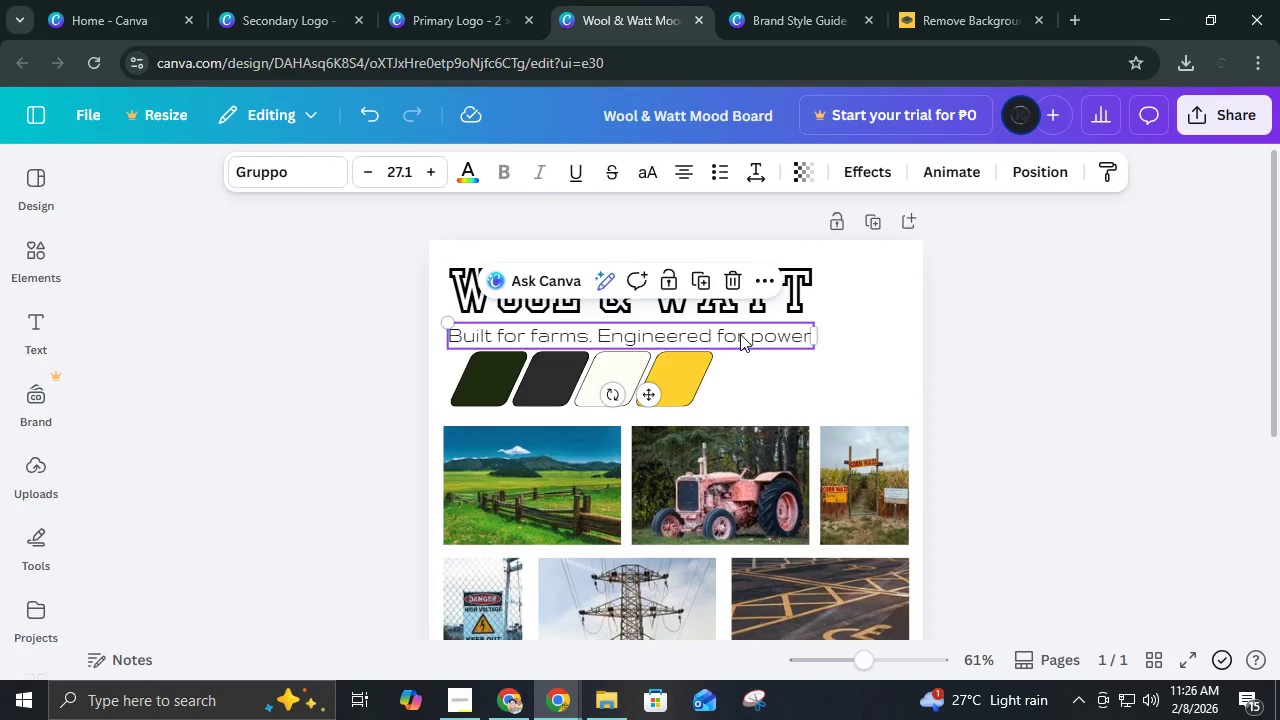 
key(Control+C)
 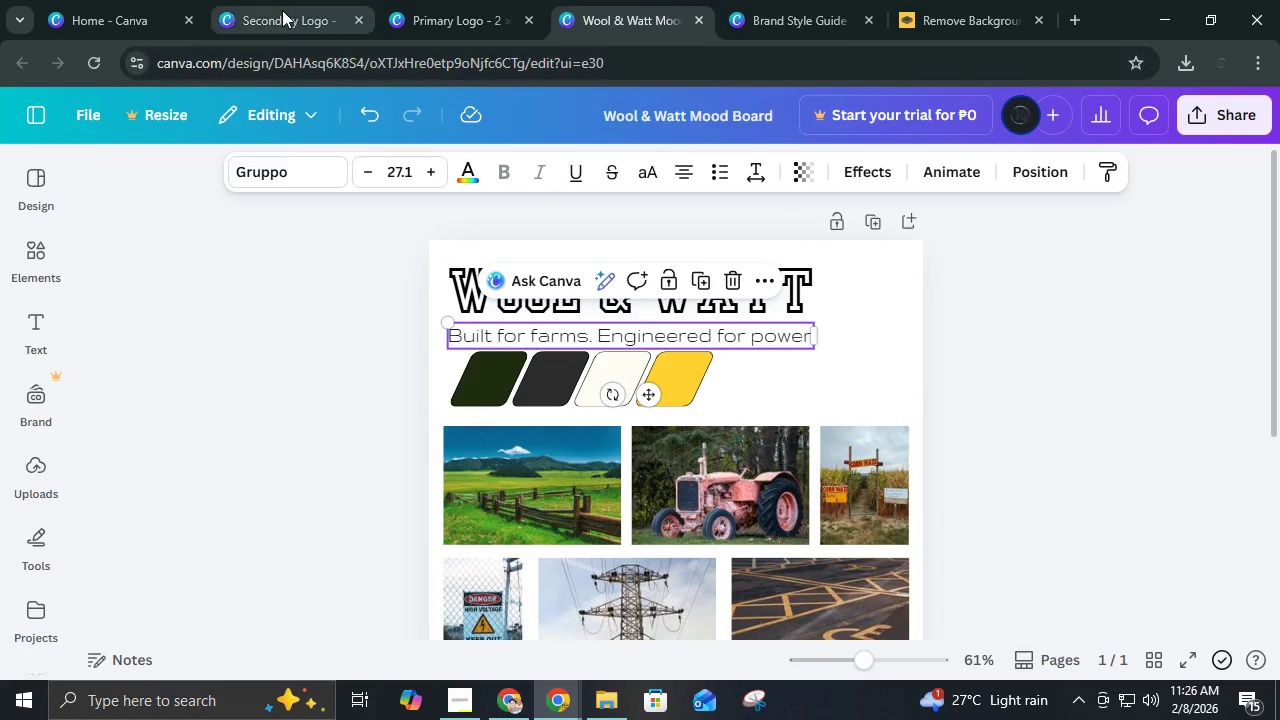 
left_click([282, 8])
 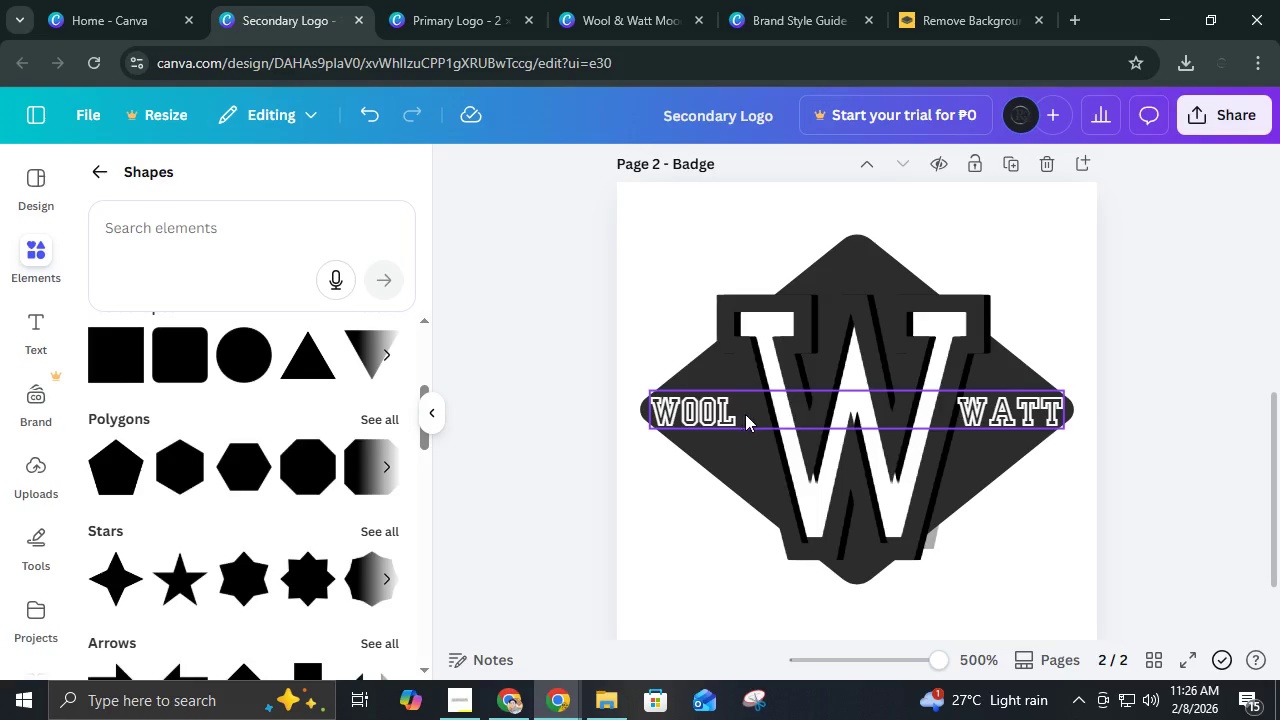 
key(Control+V)
 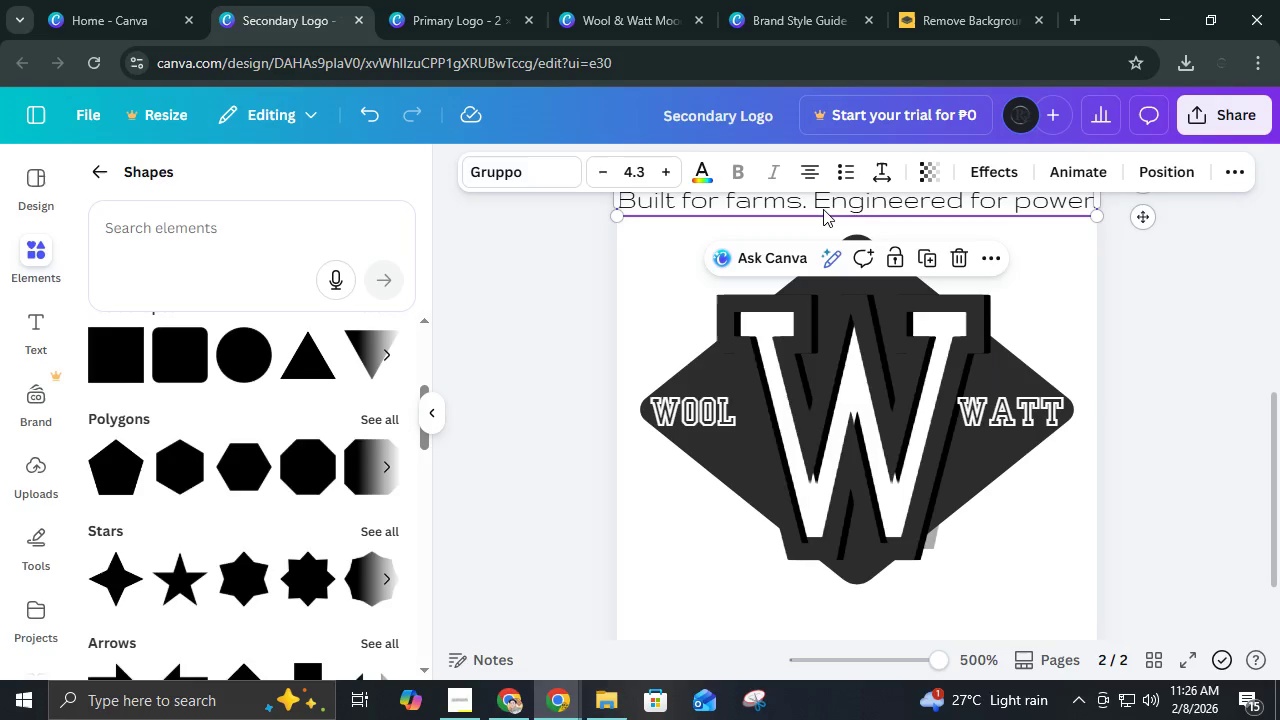 
left_click([823, 208])
 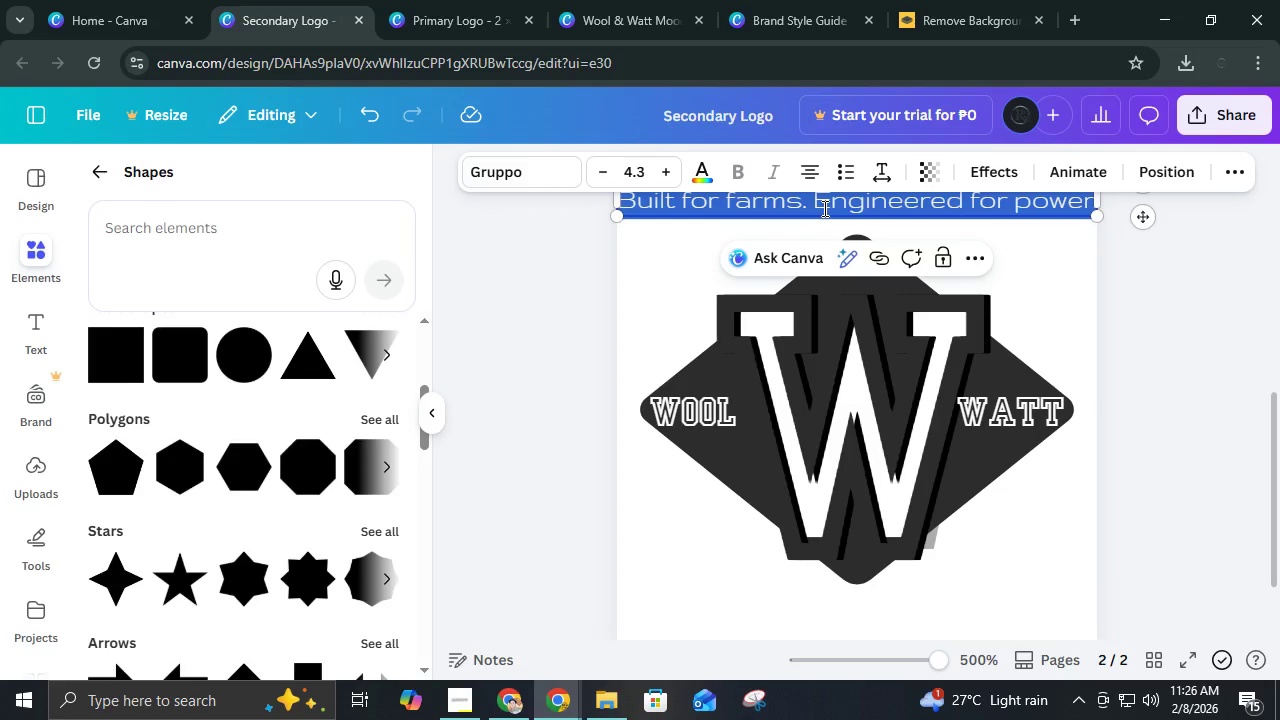 
type(a)
key(Backspace)
type(ANDS)
 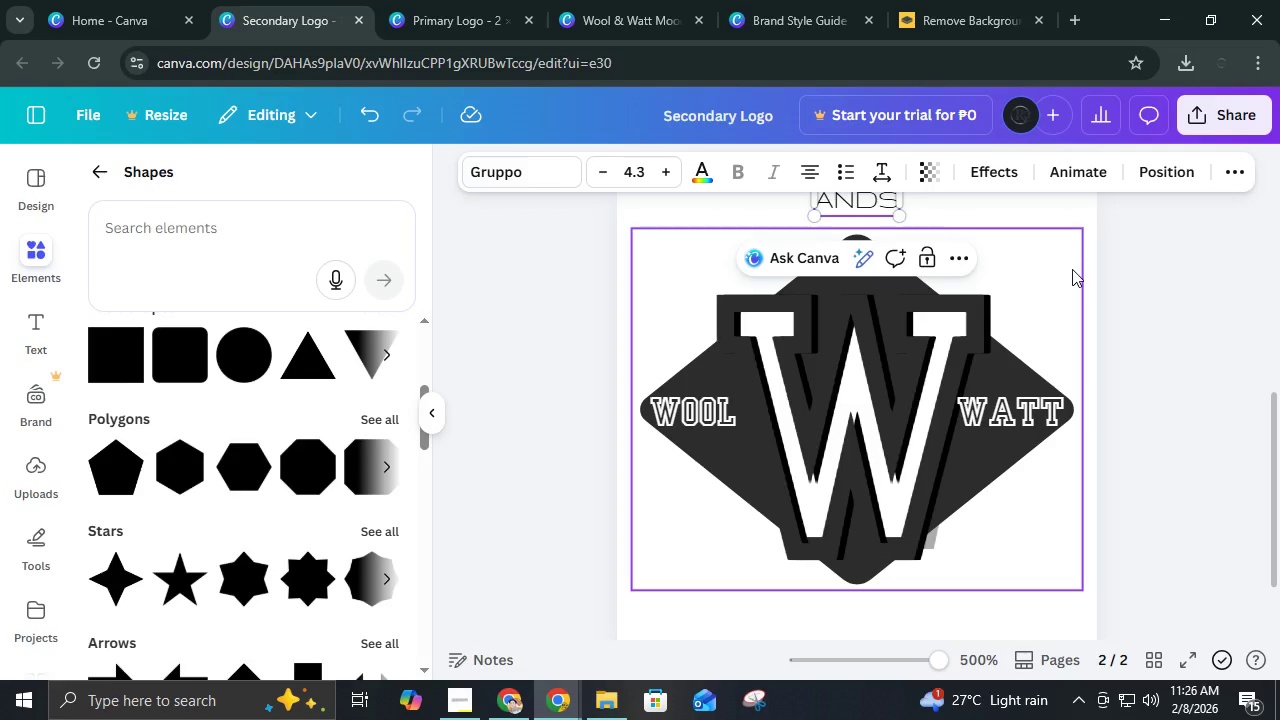 
key(Backspace)
 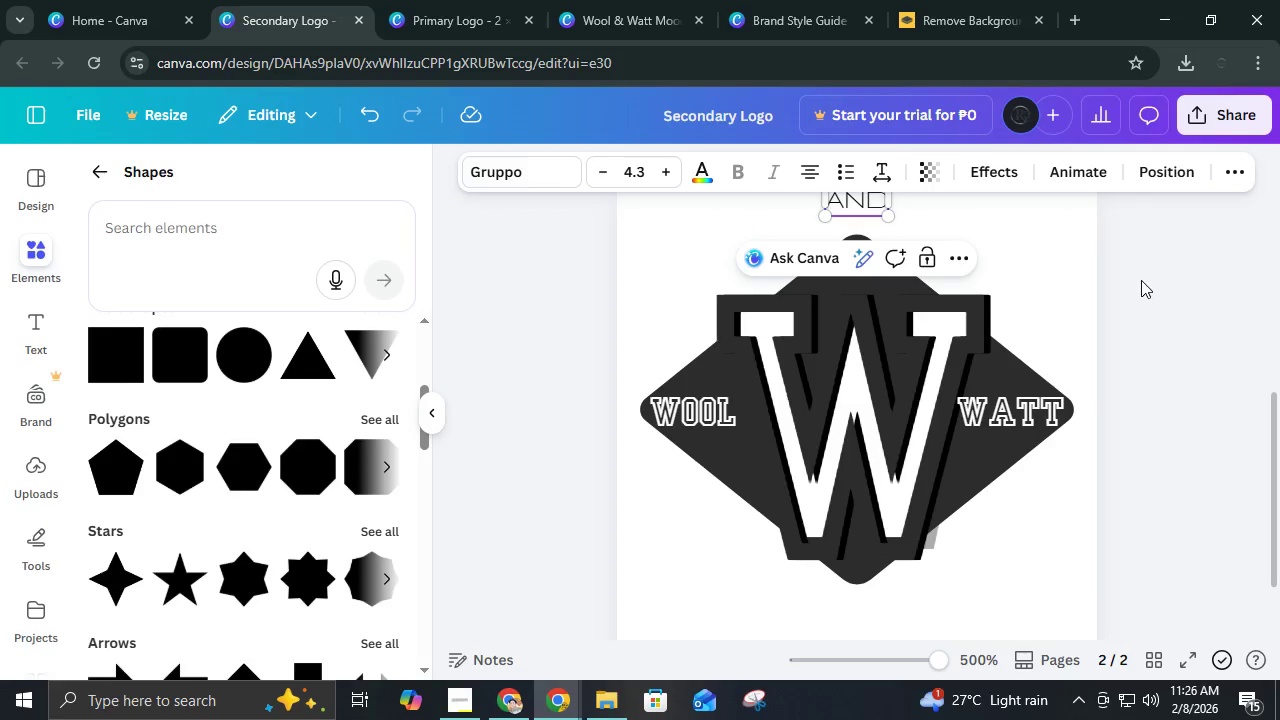 
left_click([1141, 280])
 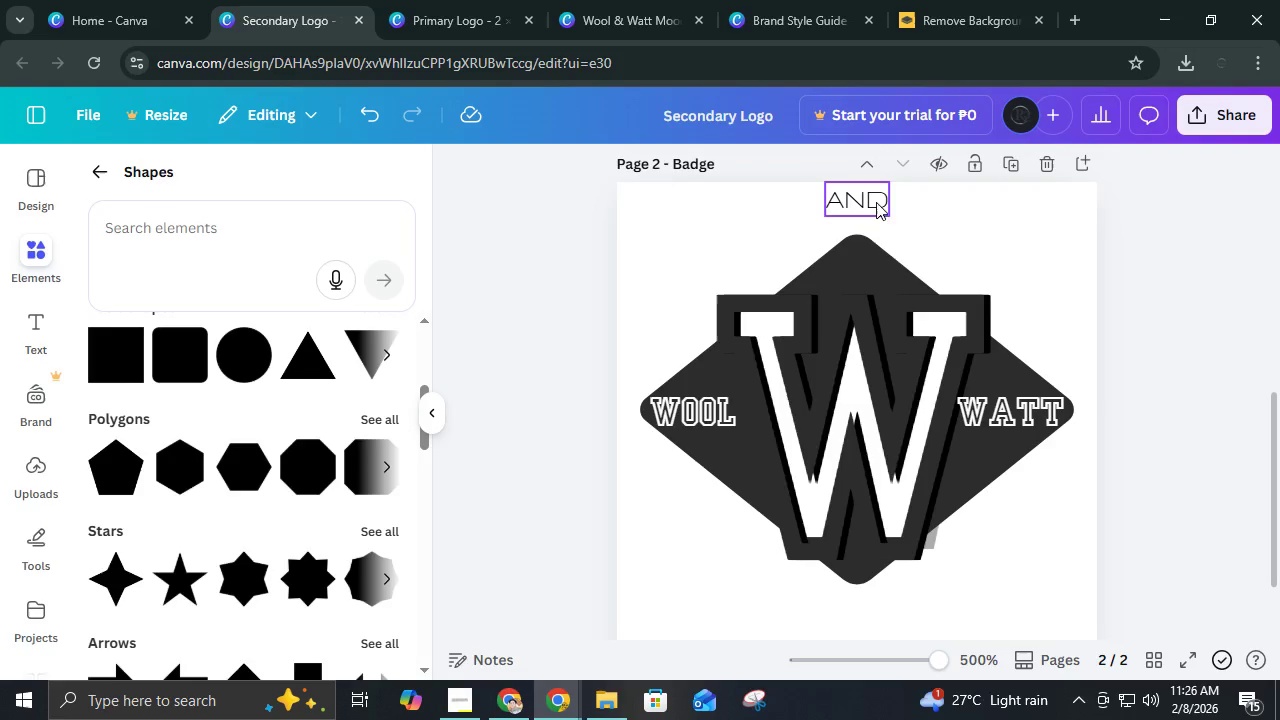 
left_click_drag(start_coordinate=[875, 201], to_coordinate=[875, 423])
 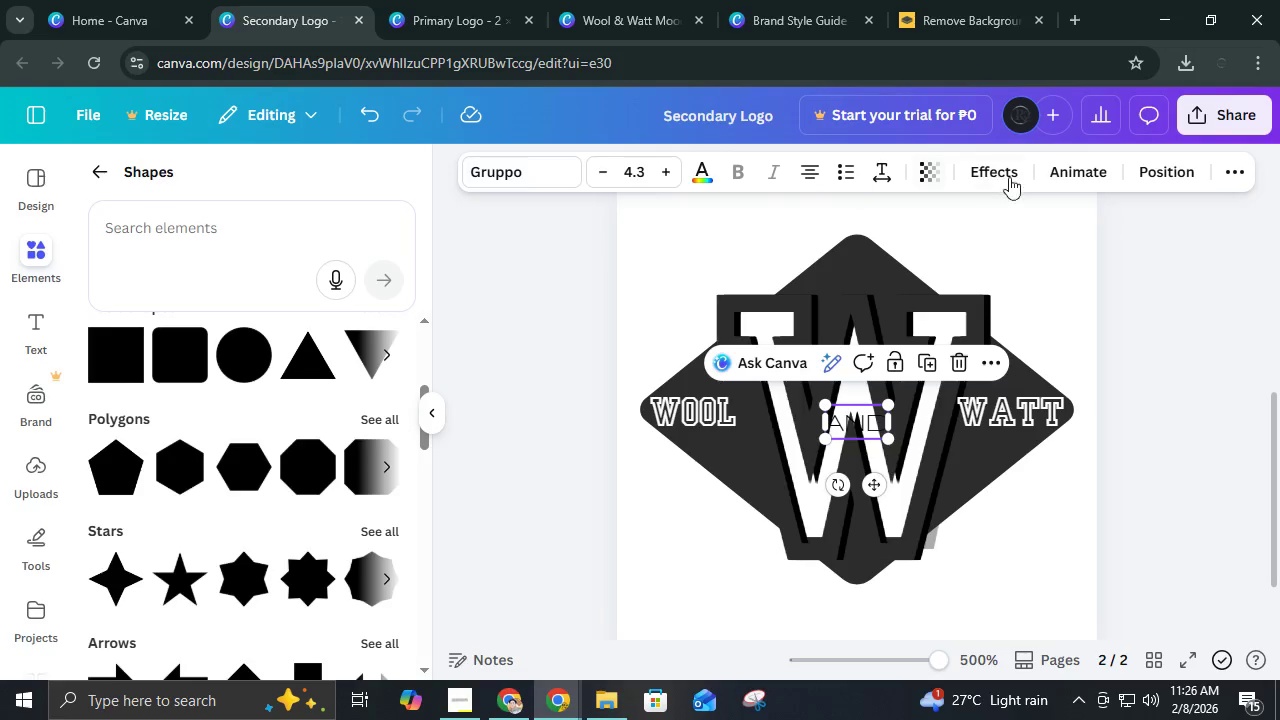 
left_click([1022, 175])
 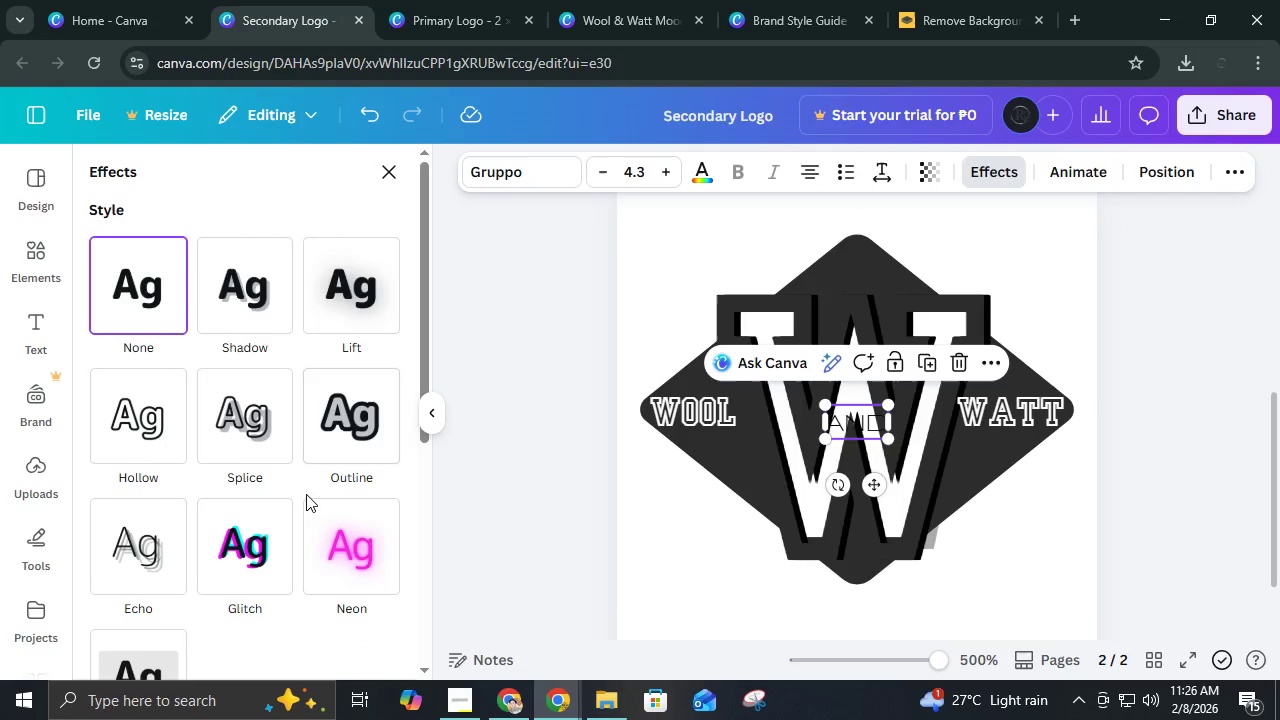 
scroll: coordinate [303, 496], scroll_direction: down, amount: 1.0
 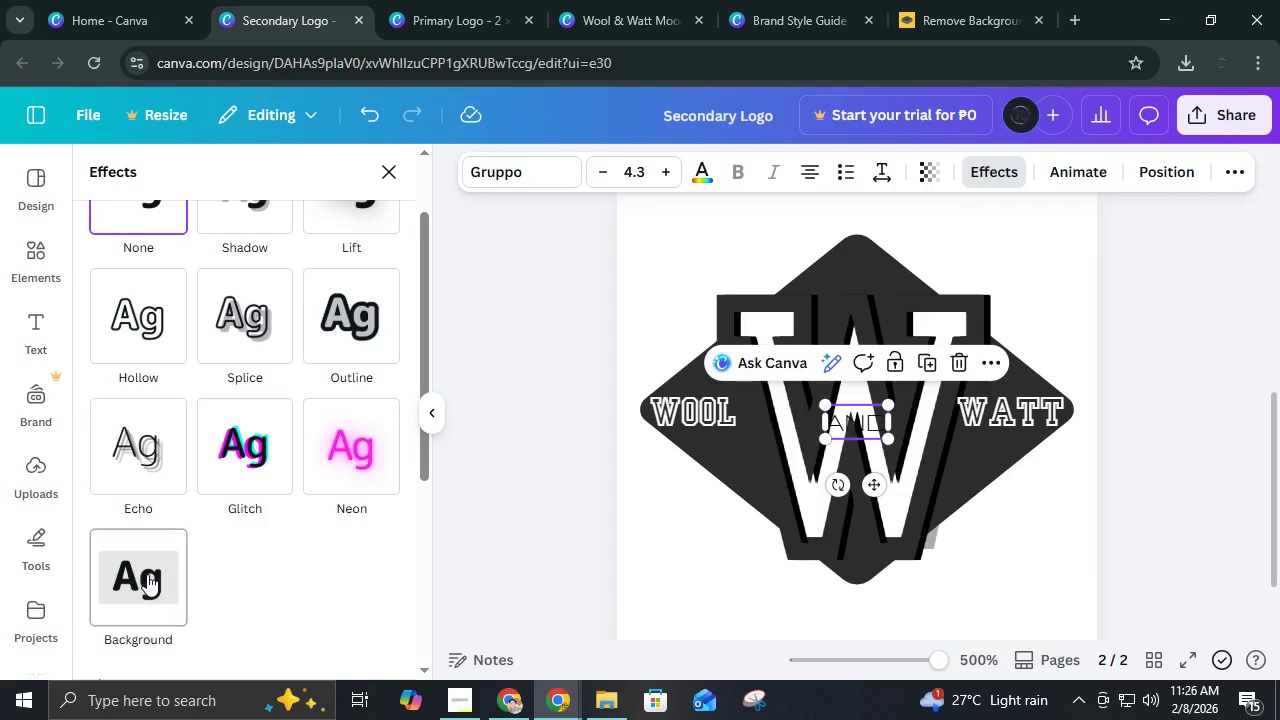 
left_click([147, 574])
 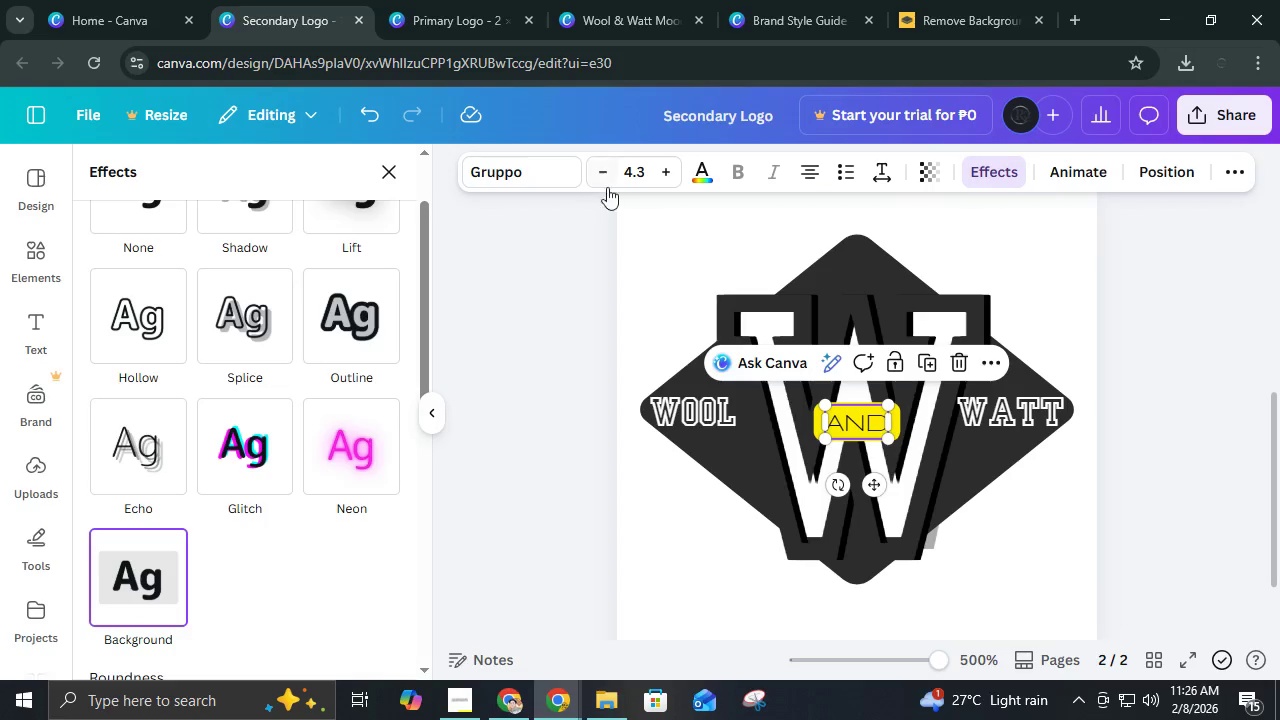 
scroll: coordinate [218, 578], scroll_direction: down, amount: 3.0
 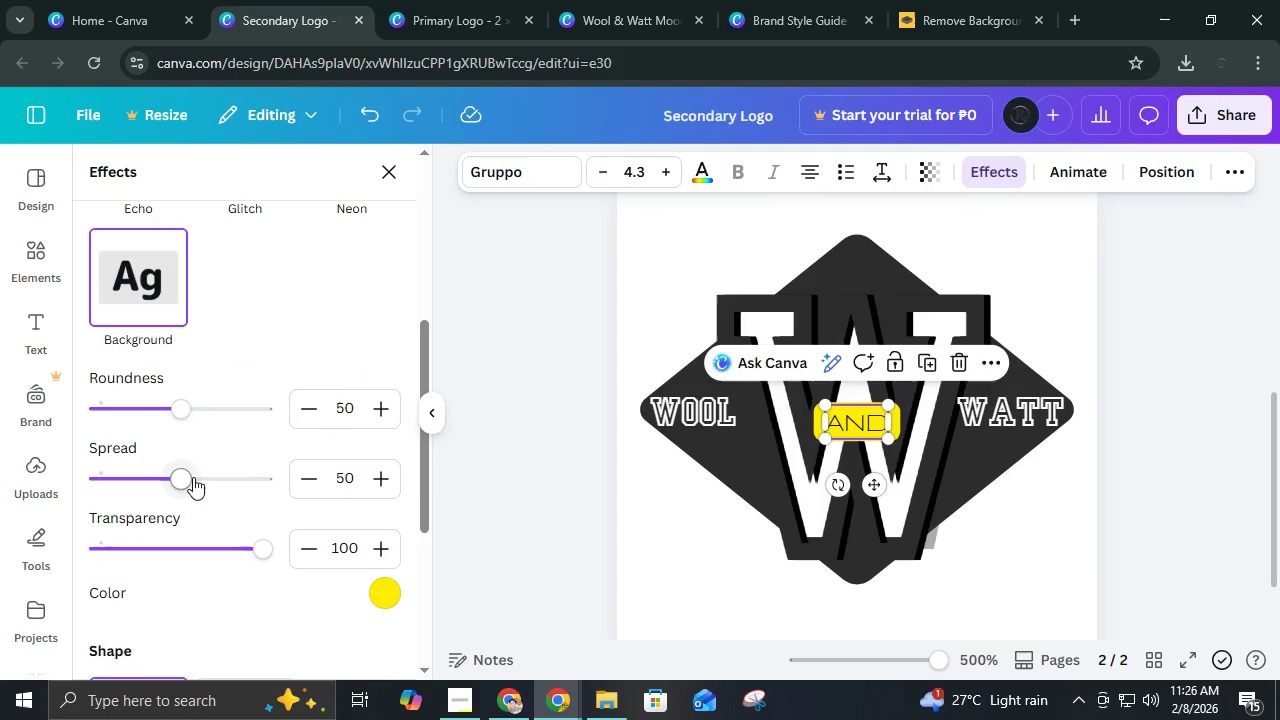 
left_click_drag(start_coordinate=[186, 478], to_coordinate=[316, 522])
 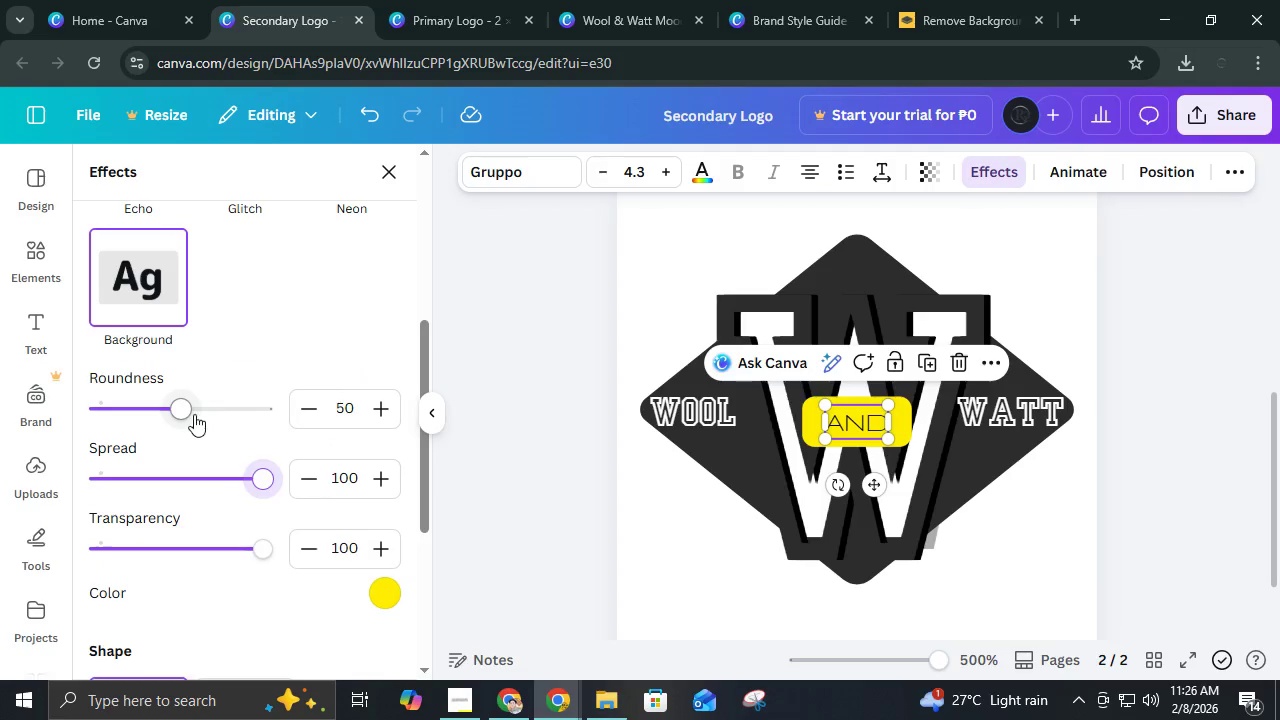 
left_click_drag(start_coordinate=[185, 411], to_coordinate=[0, 412])
 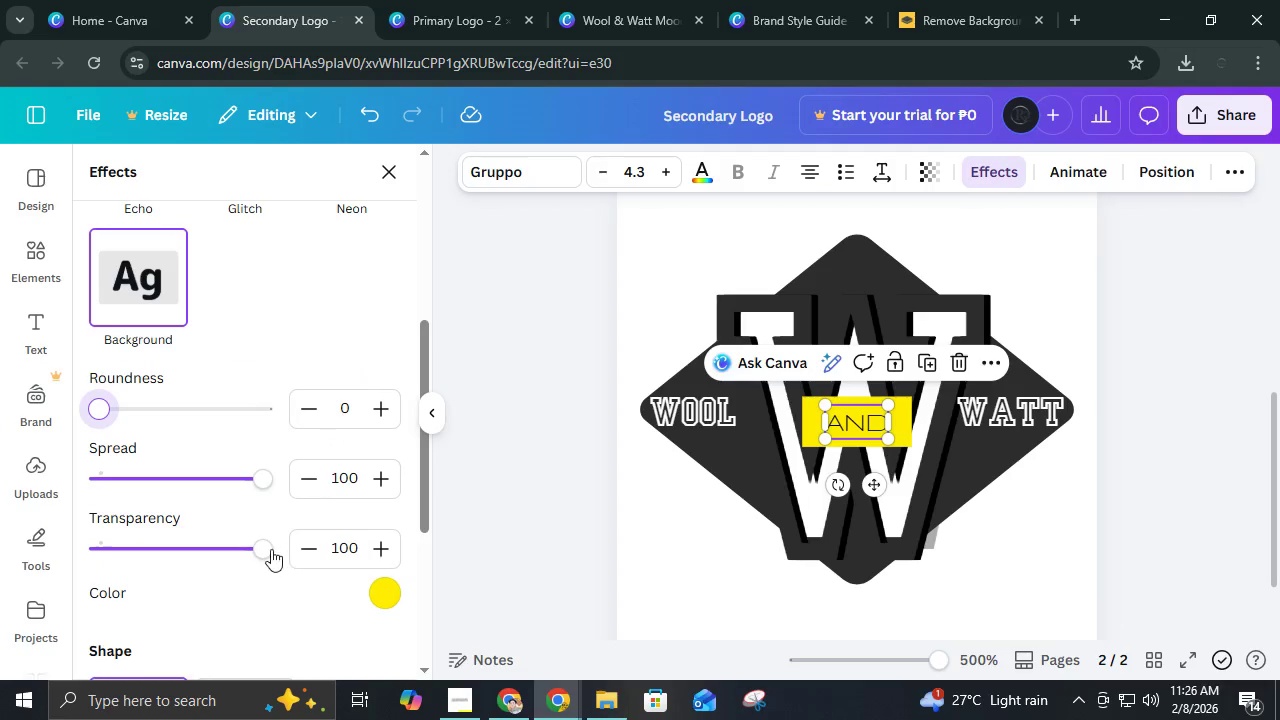 
left_click_drag(start_coordinate=[271, 549], to_coordinate=[159, 567])
 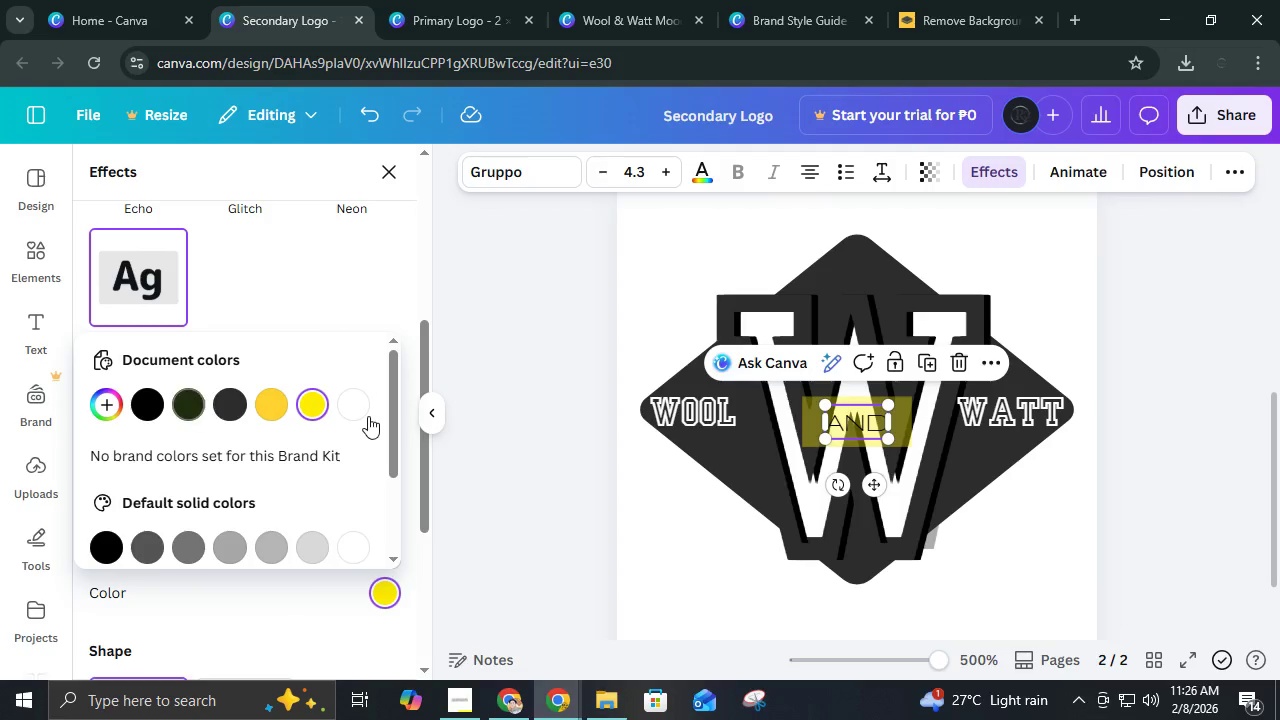 
left_click([362, 411])
 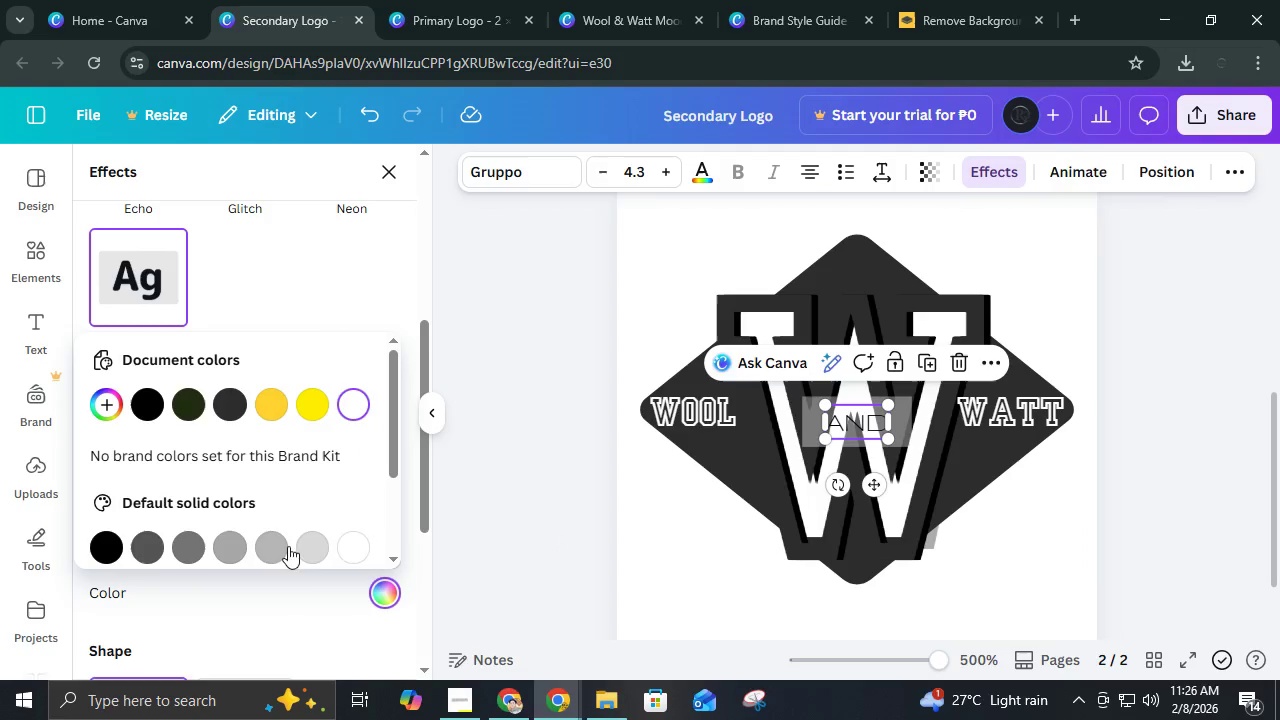 
left_click([309, 617])
 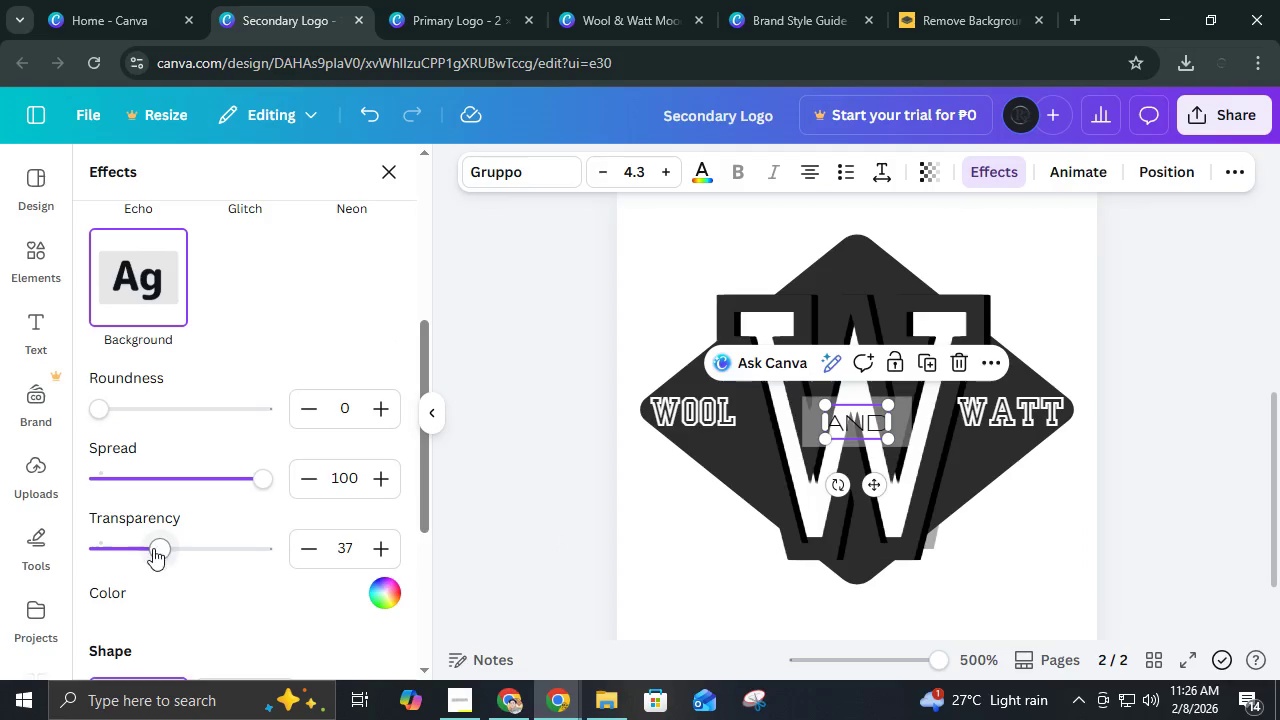 
left_click_drag(start_coordinate=[153, 551], to_coordinate=[351, 558])
 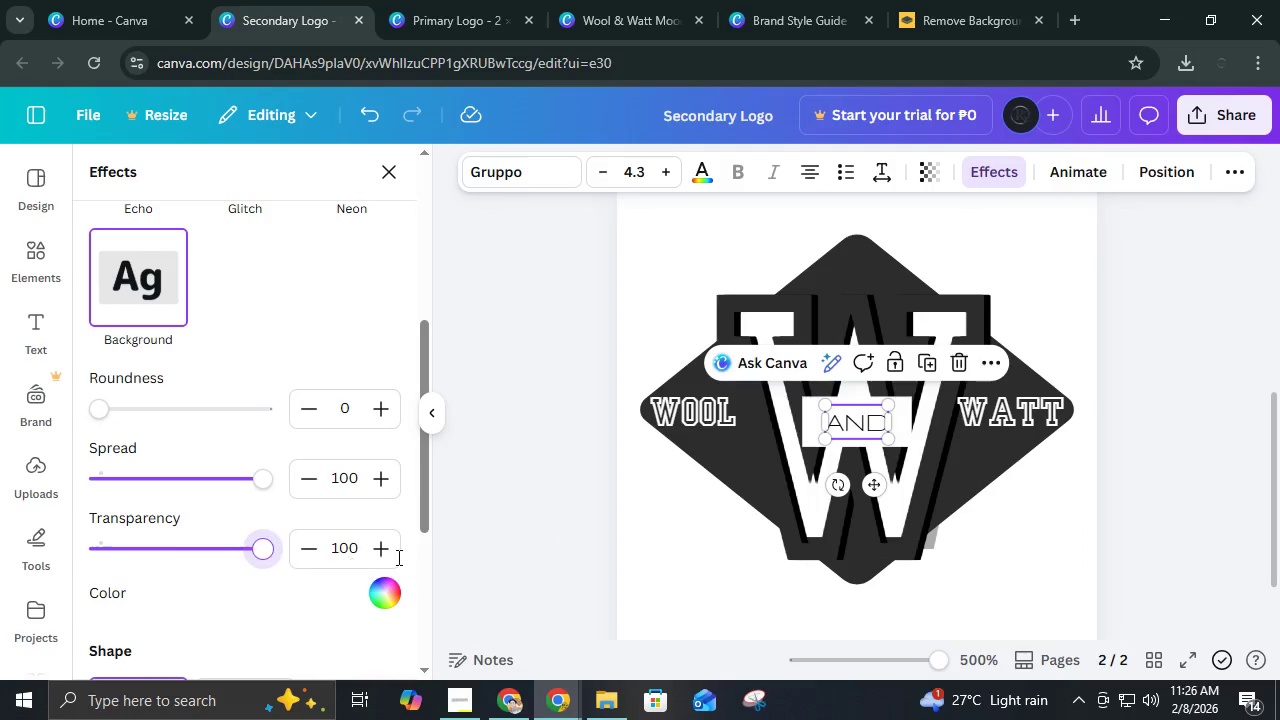 
left_click_drag(start_coordinate=[355, 558], to_coordinate=[361, 558])
 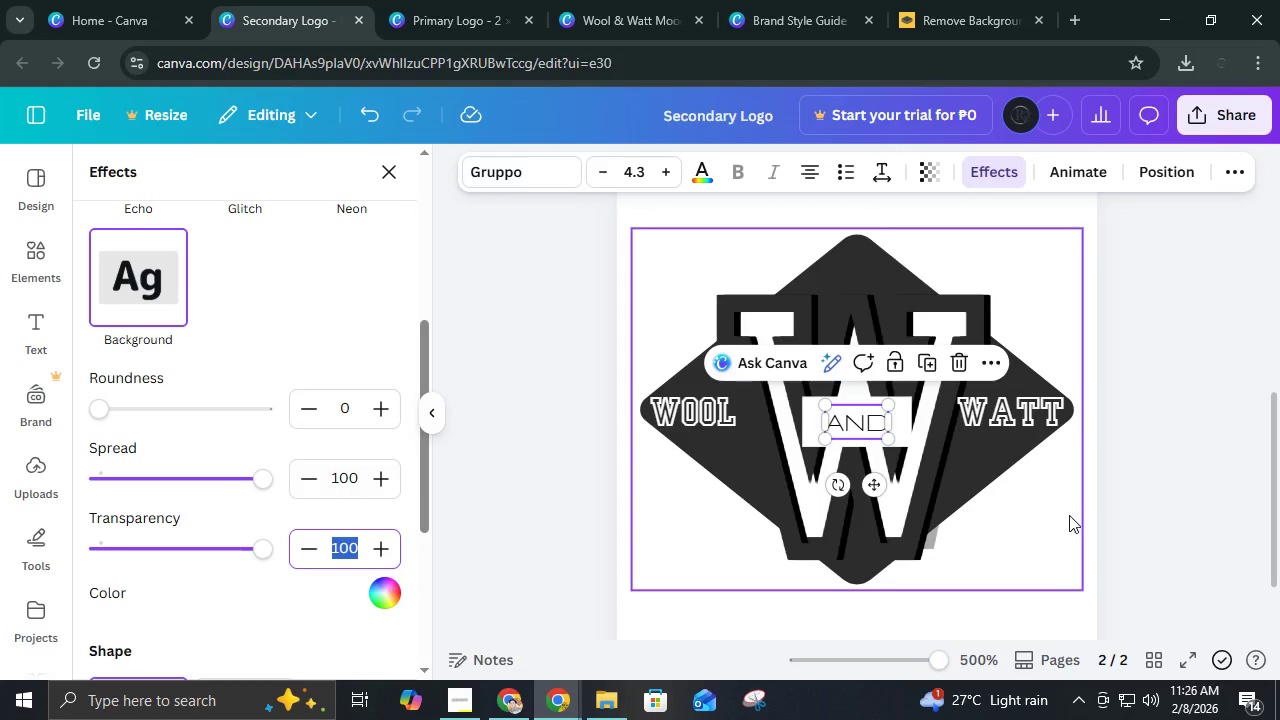 
left_click([1069, 515])
 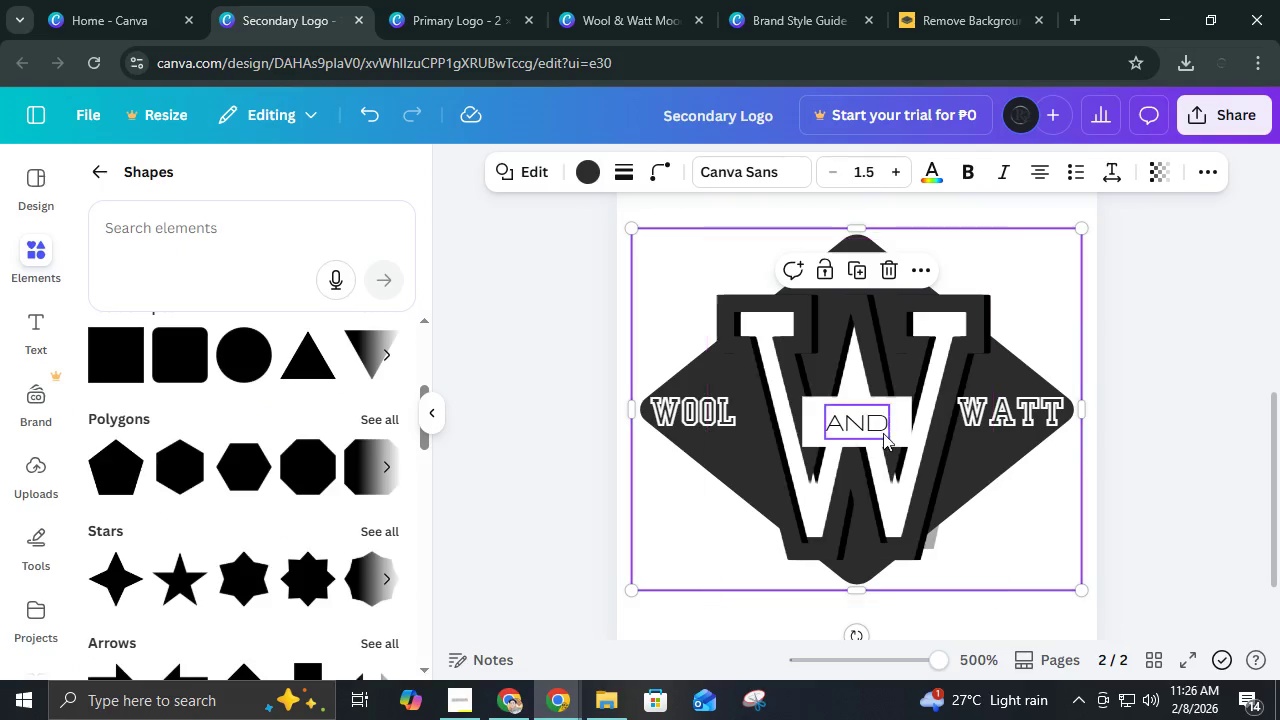 
left_click([877, 432])
 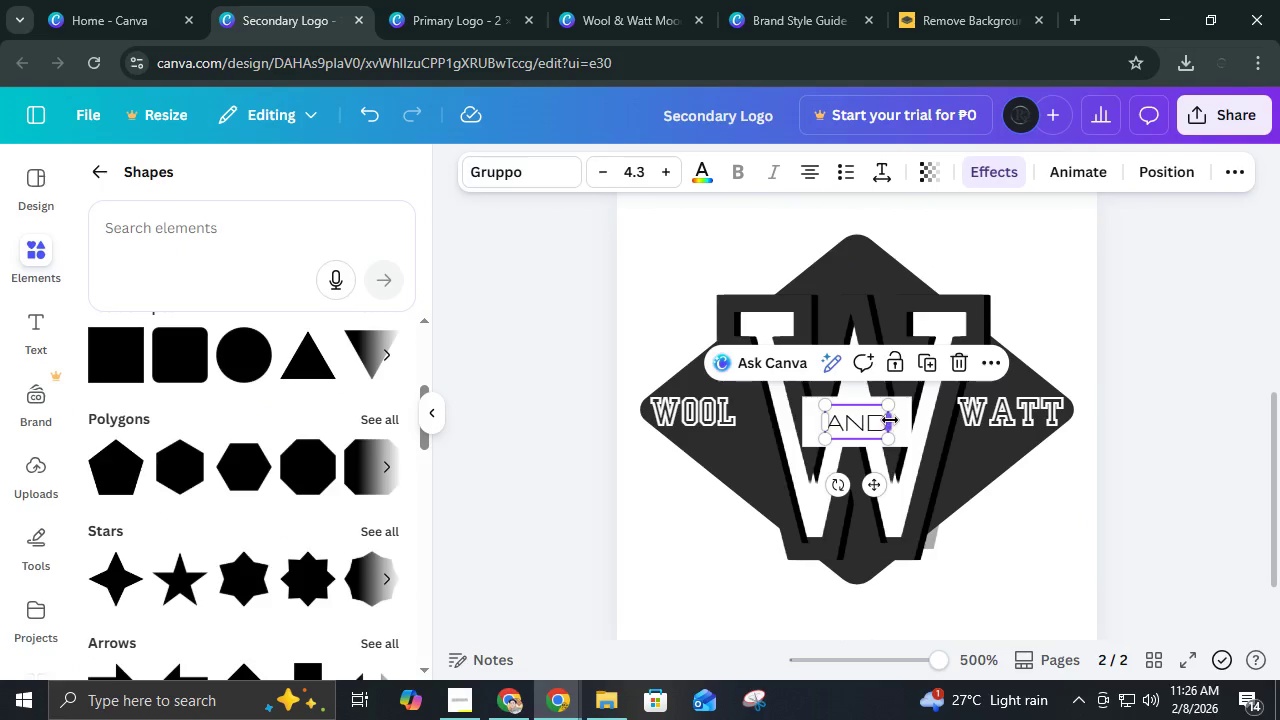 
left_click_drag(start_coordinate=[892, 420], to_coordinate=[972, 427])
 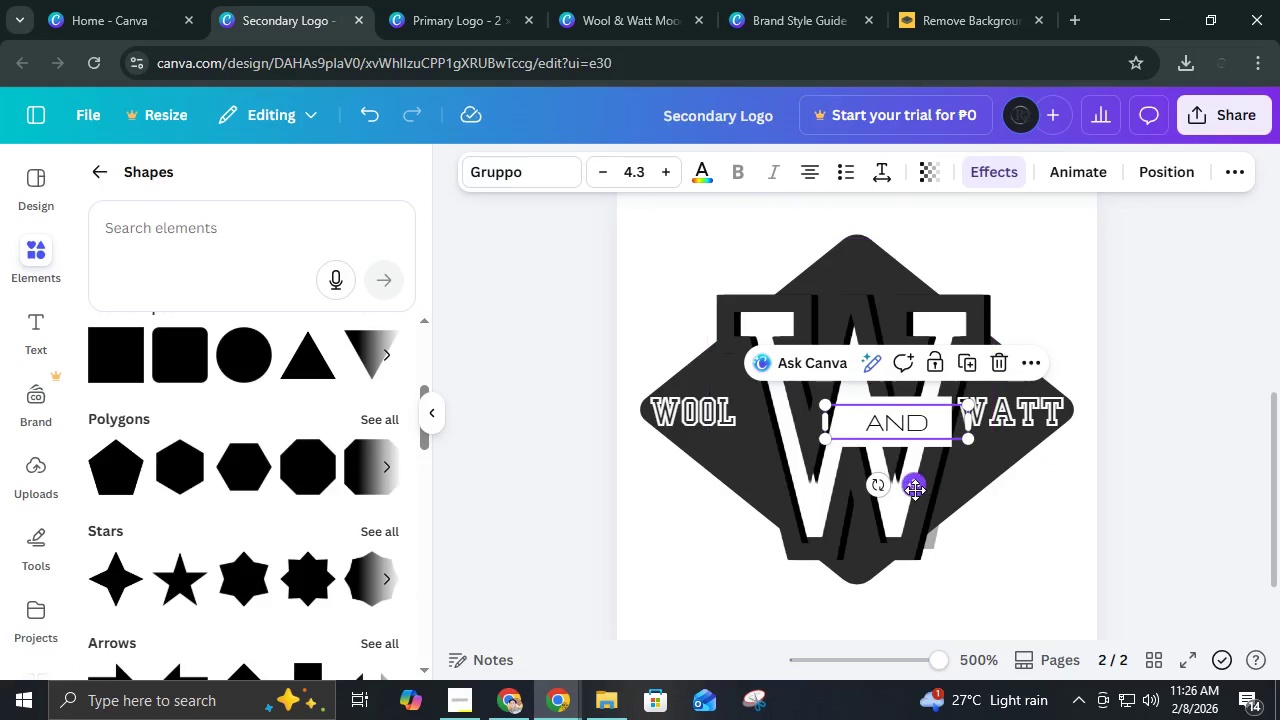 
left_click_drag(start_coordinate=[915, 490], to_coordinate=[872, 488])
 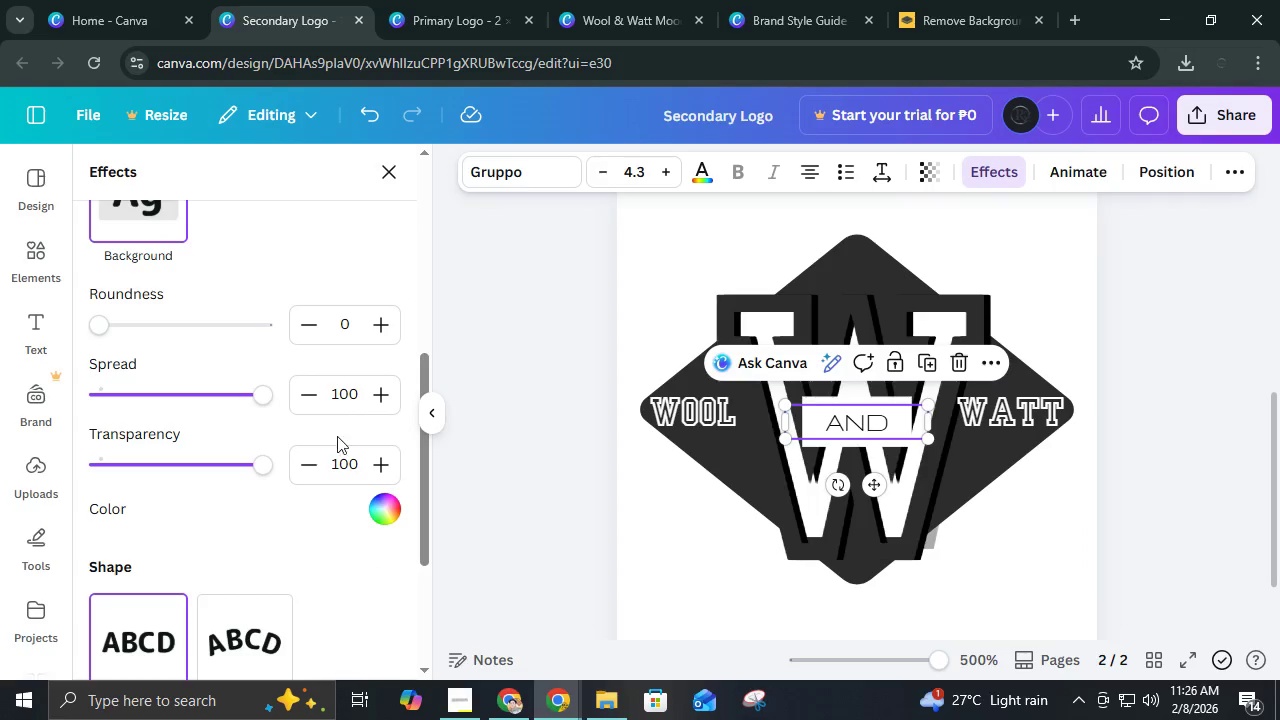 
left_click_drag(start_coordinate=[268, 387], to_coordinate=[4, 405])
 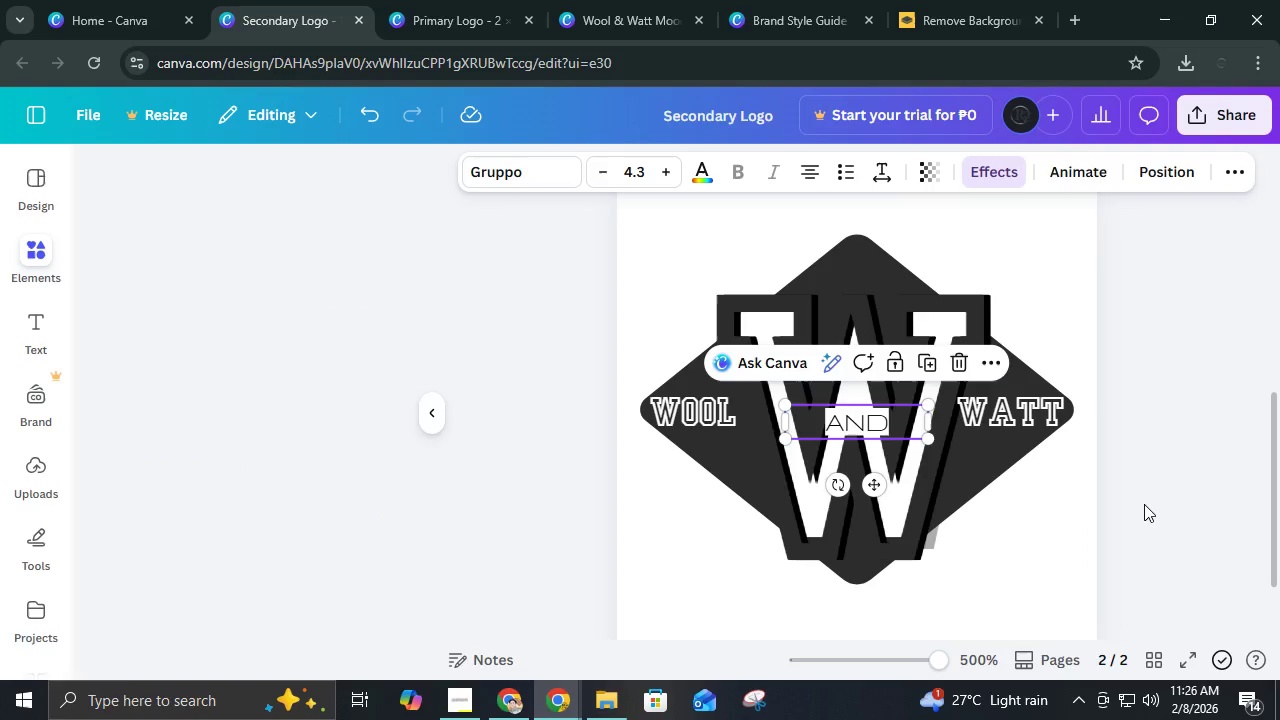 
double_click([1144, 504])
 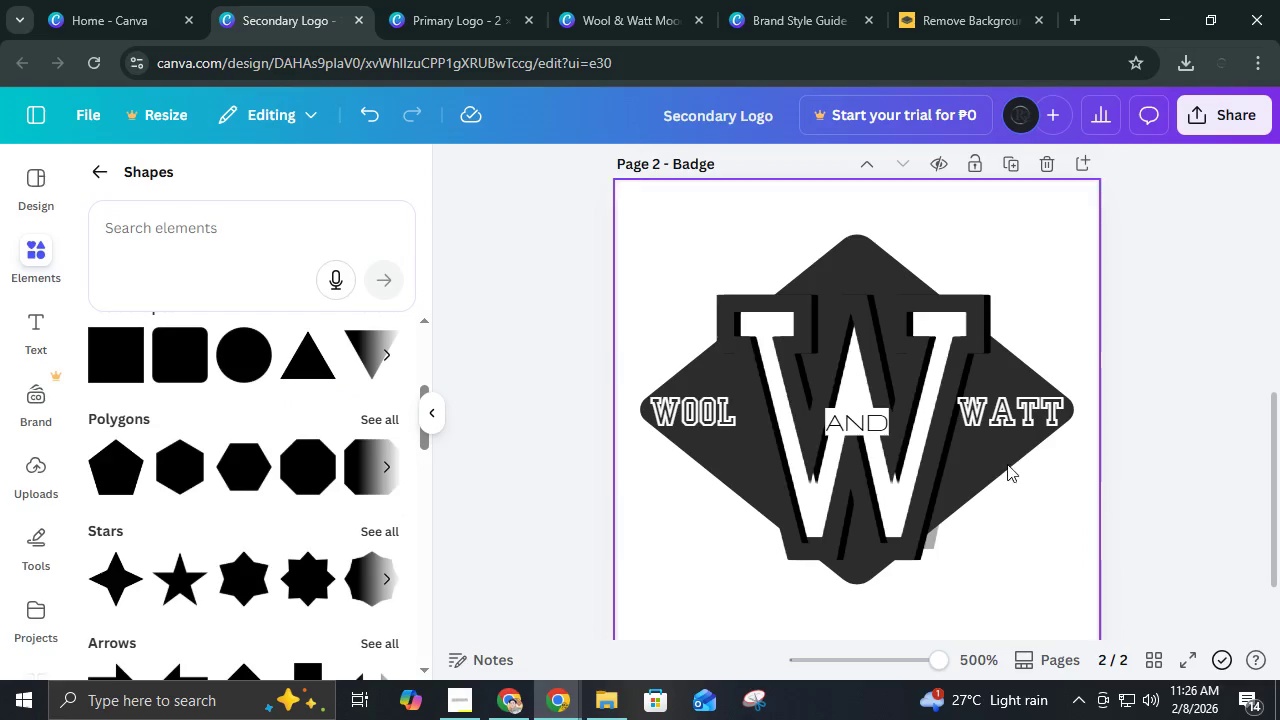 
left_click([846, 420])
 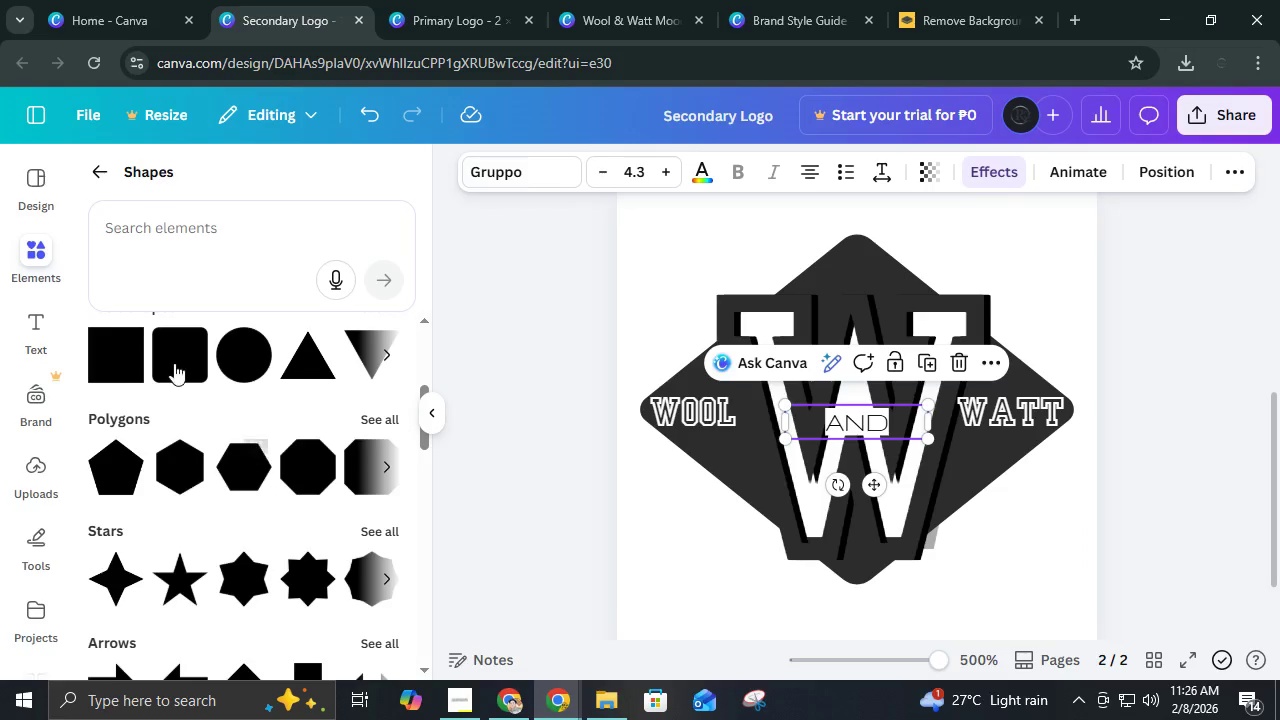 
left_click([104, 358])
 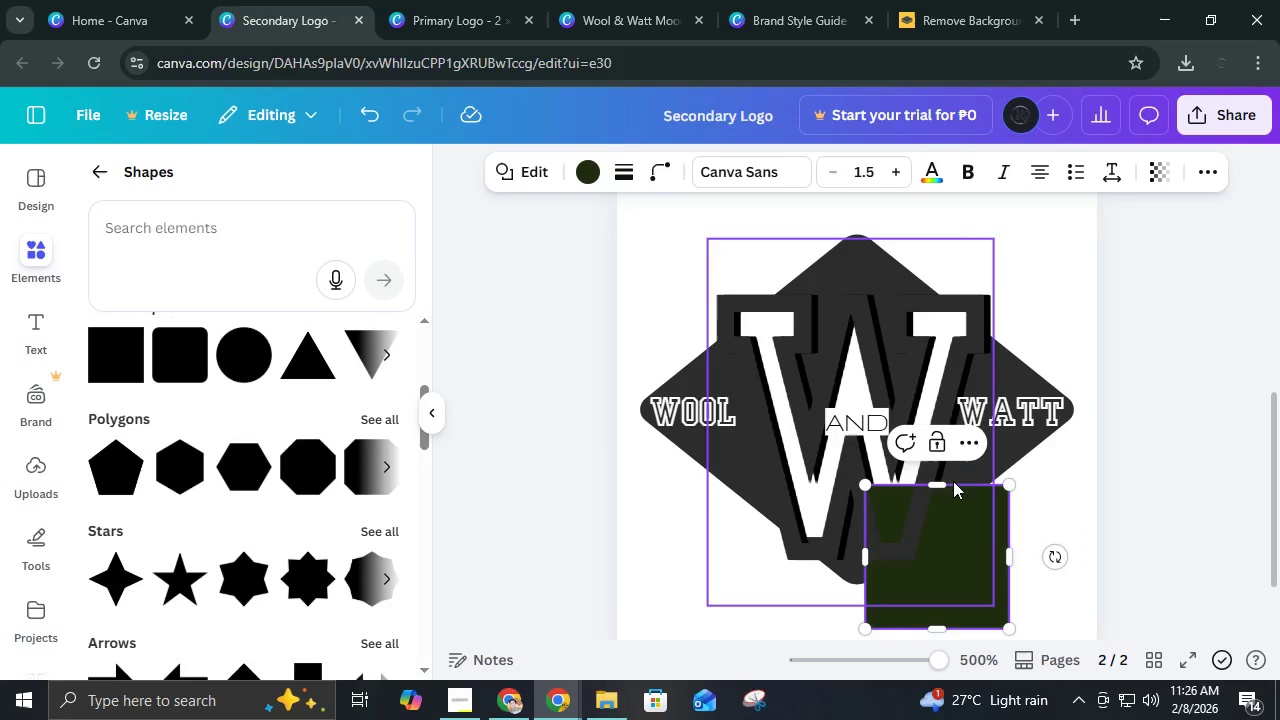 
double_click([880, 428])
 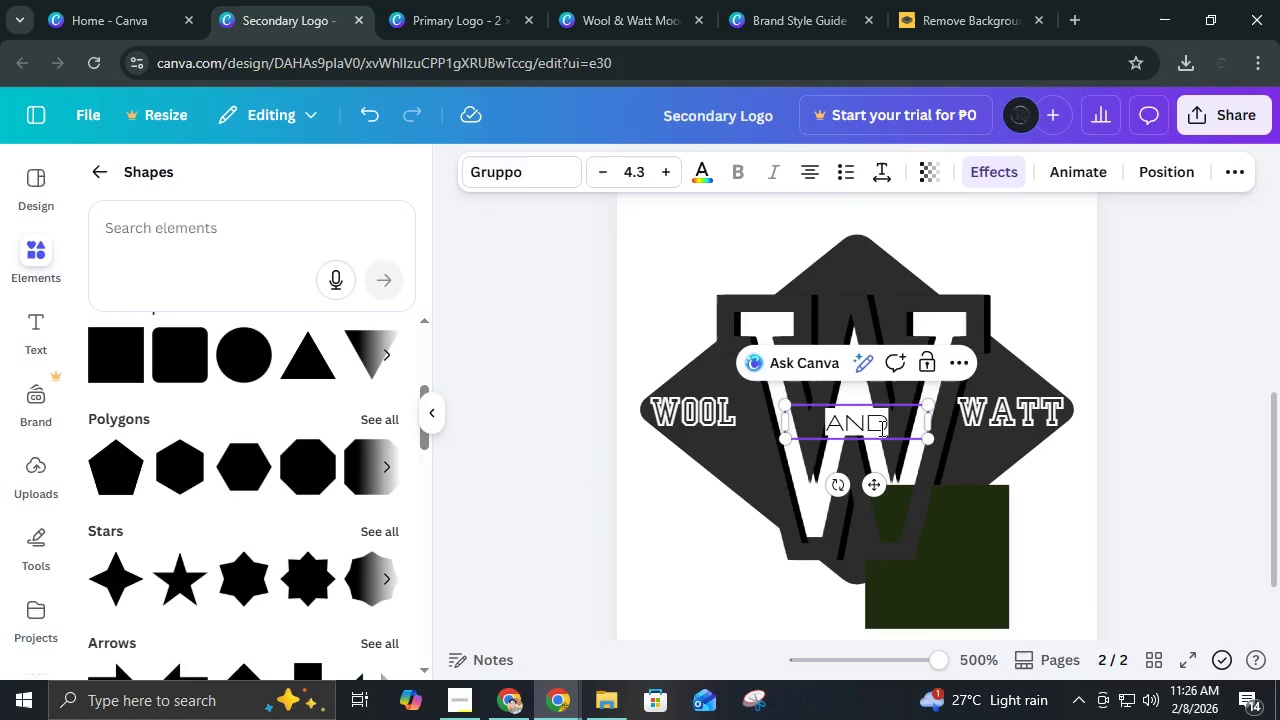 
key(Control+A)
 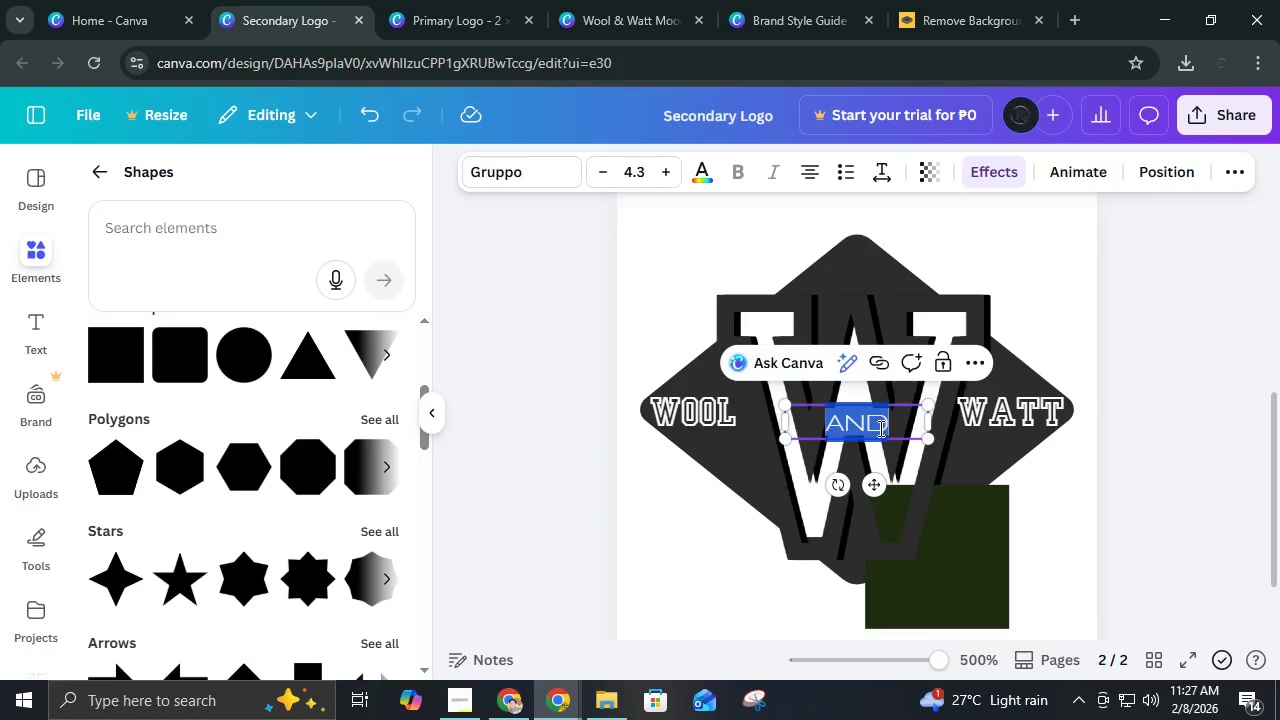 
key(Control+C)
 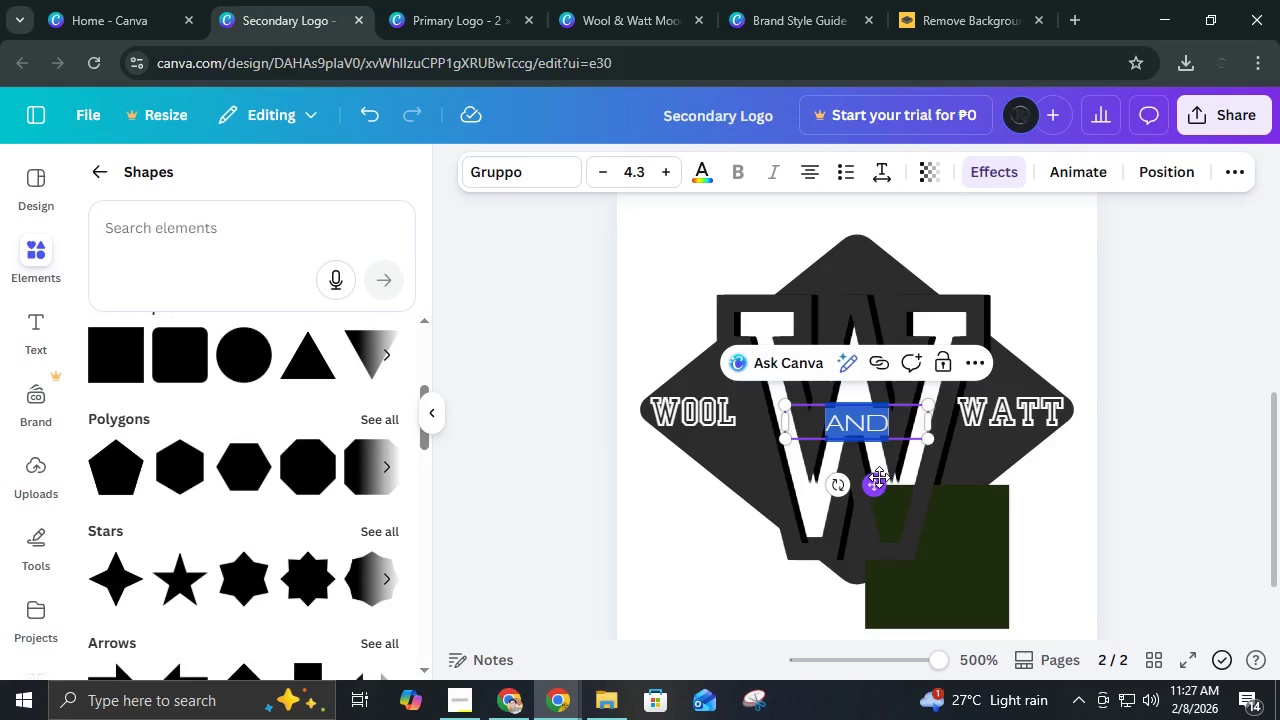 
left_click([879, 477])
 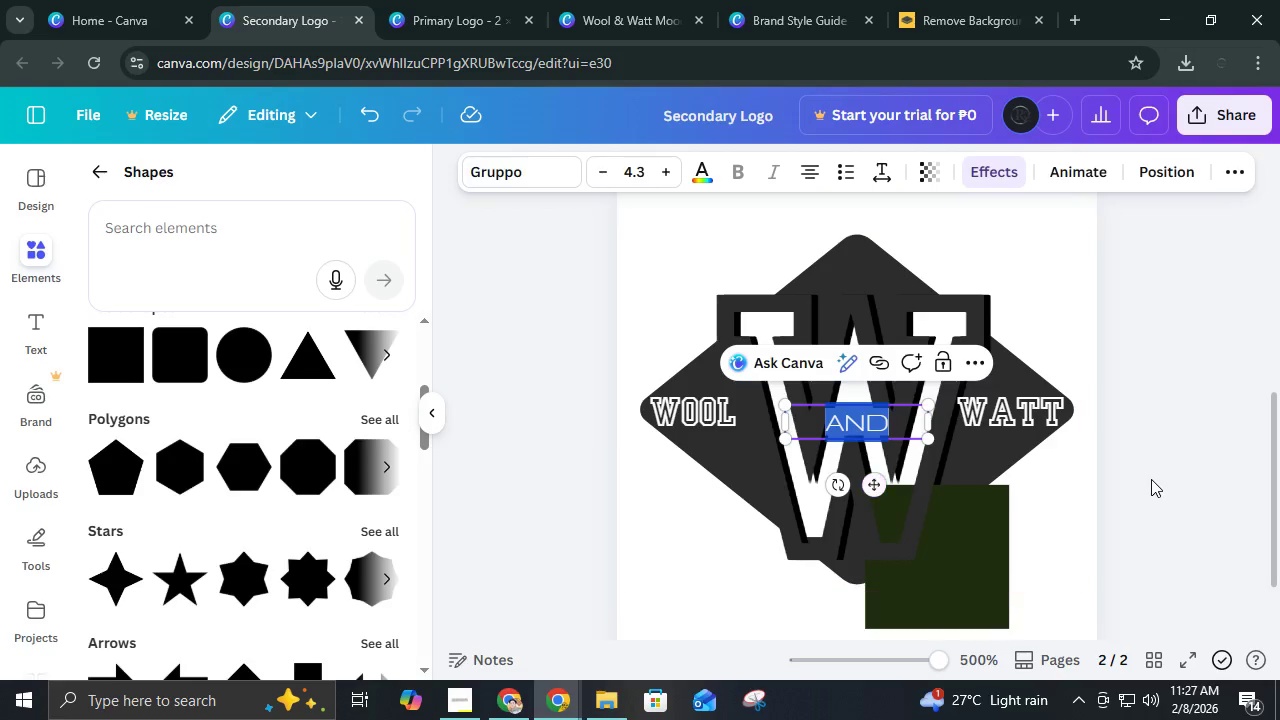 
left_click([1151, 479])
 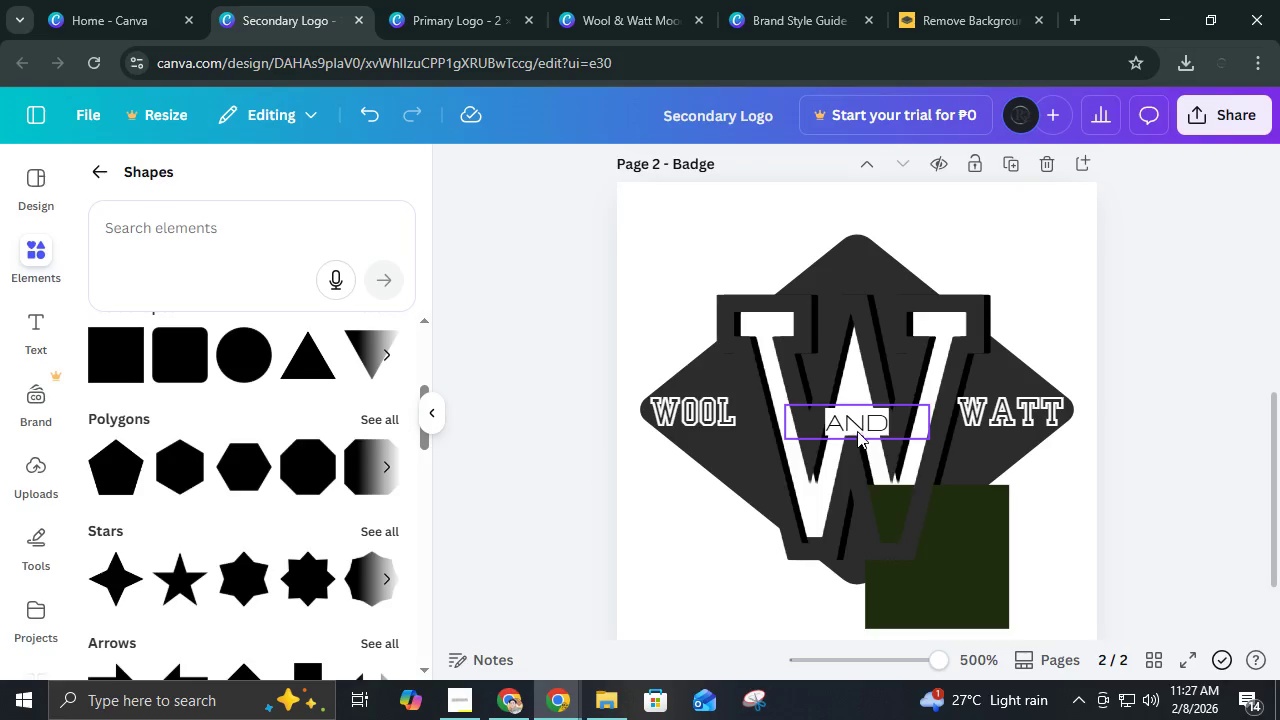 
left_click([856, 429])
 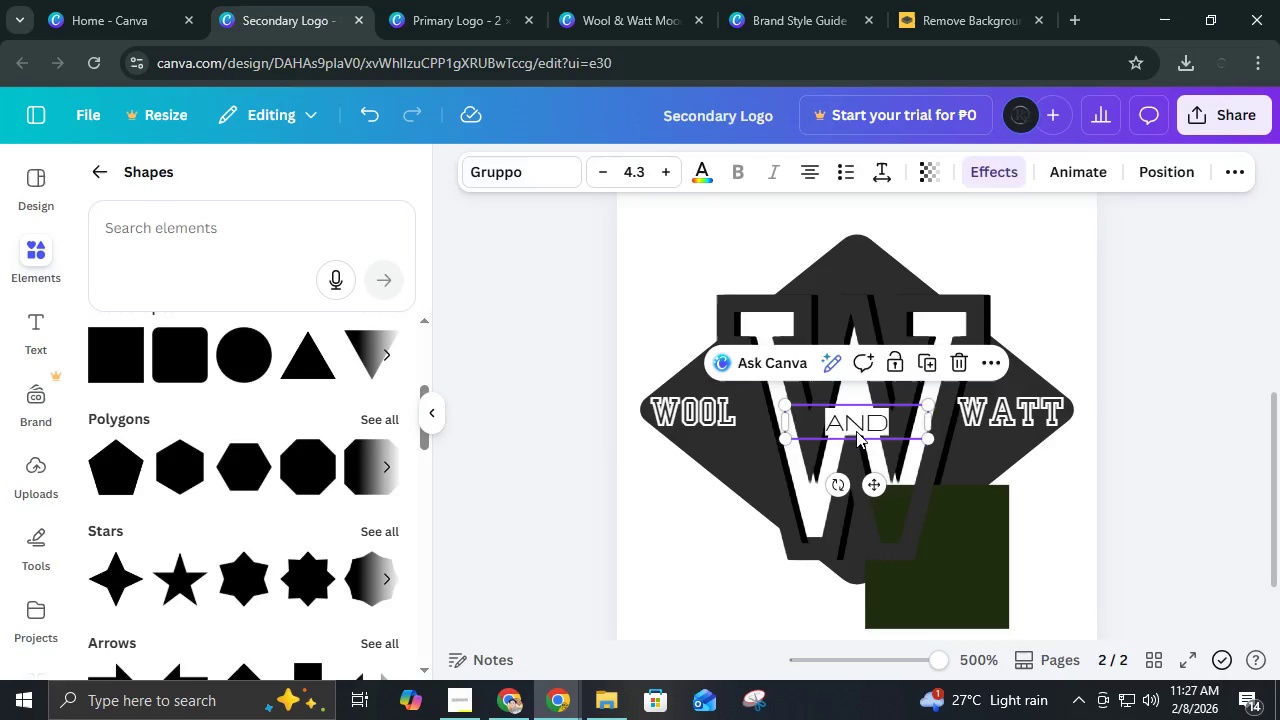 
key(Delete)
 